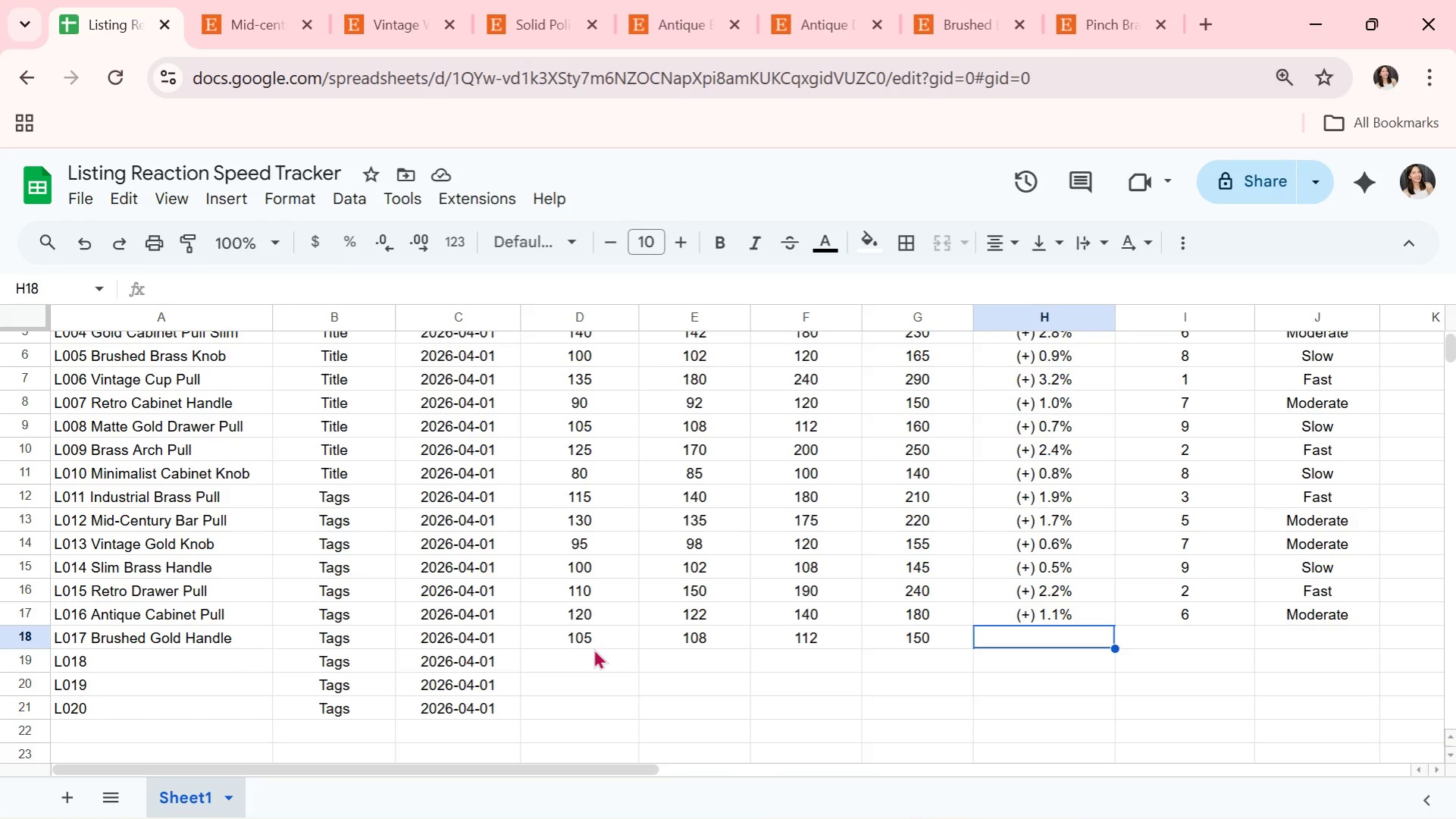 
key(Shift+9)
 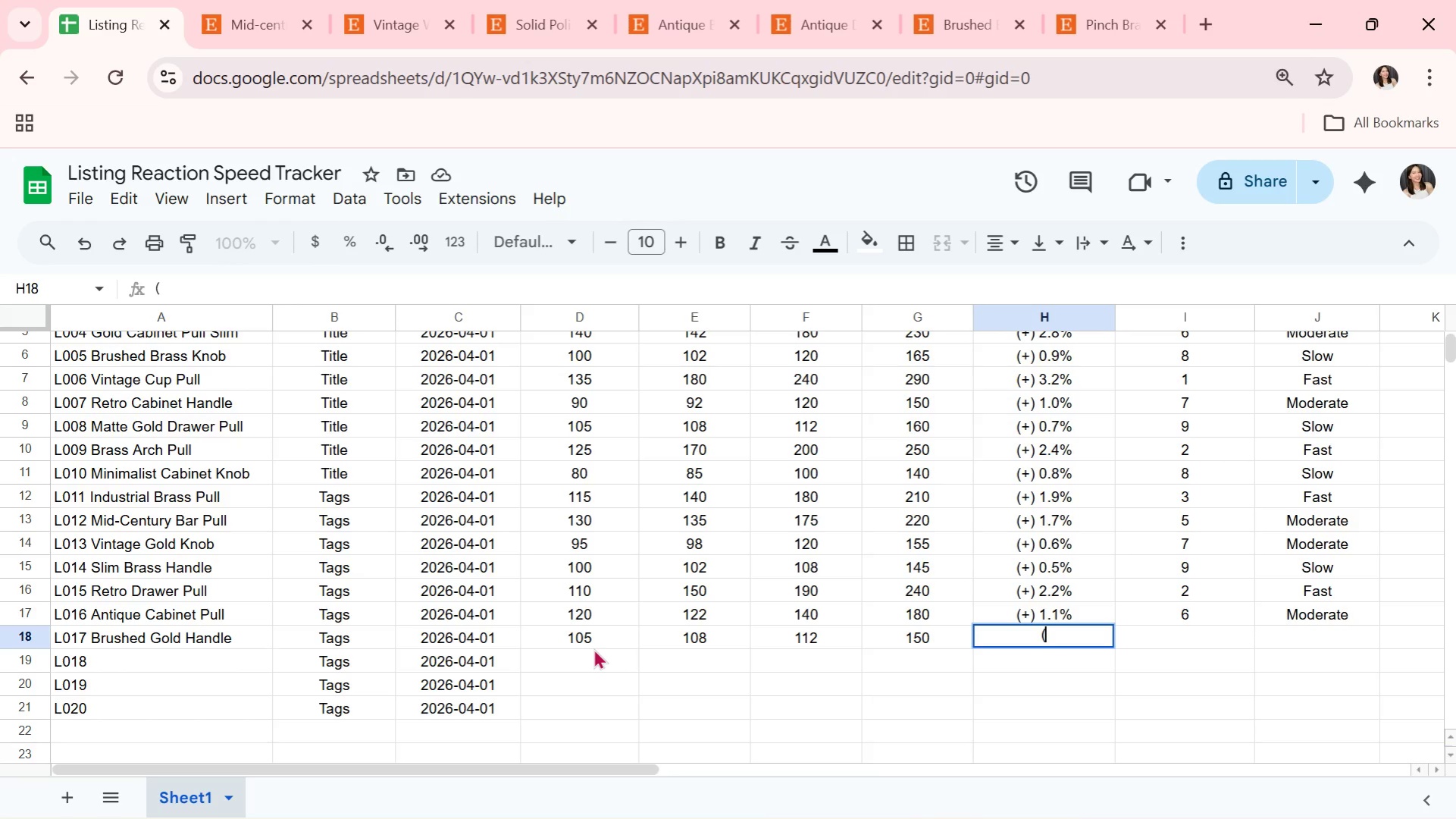 
key(Shift+Equal)
 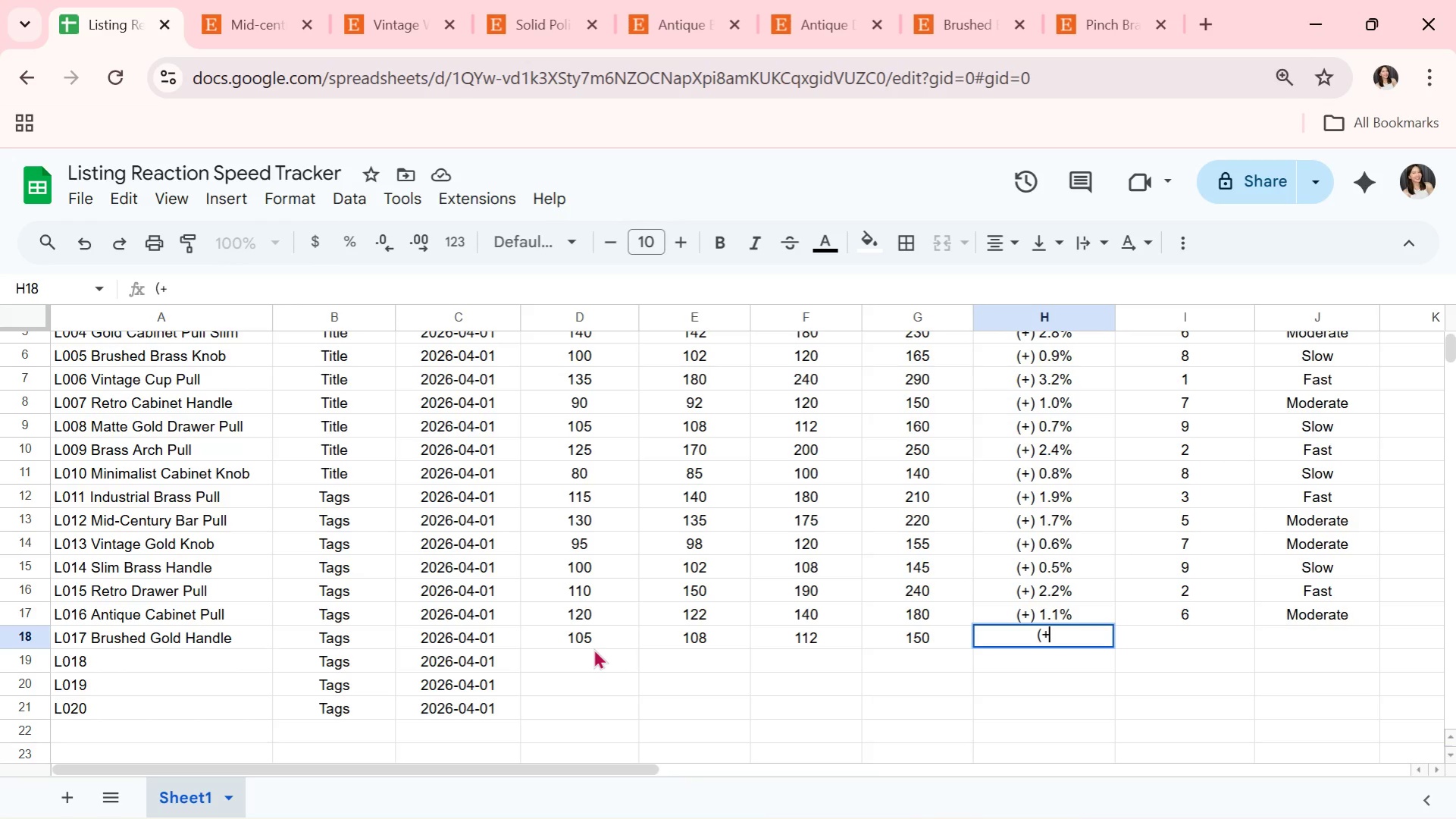 
key(Shift+0)
 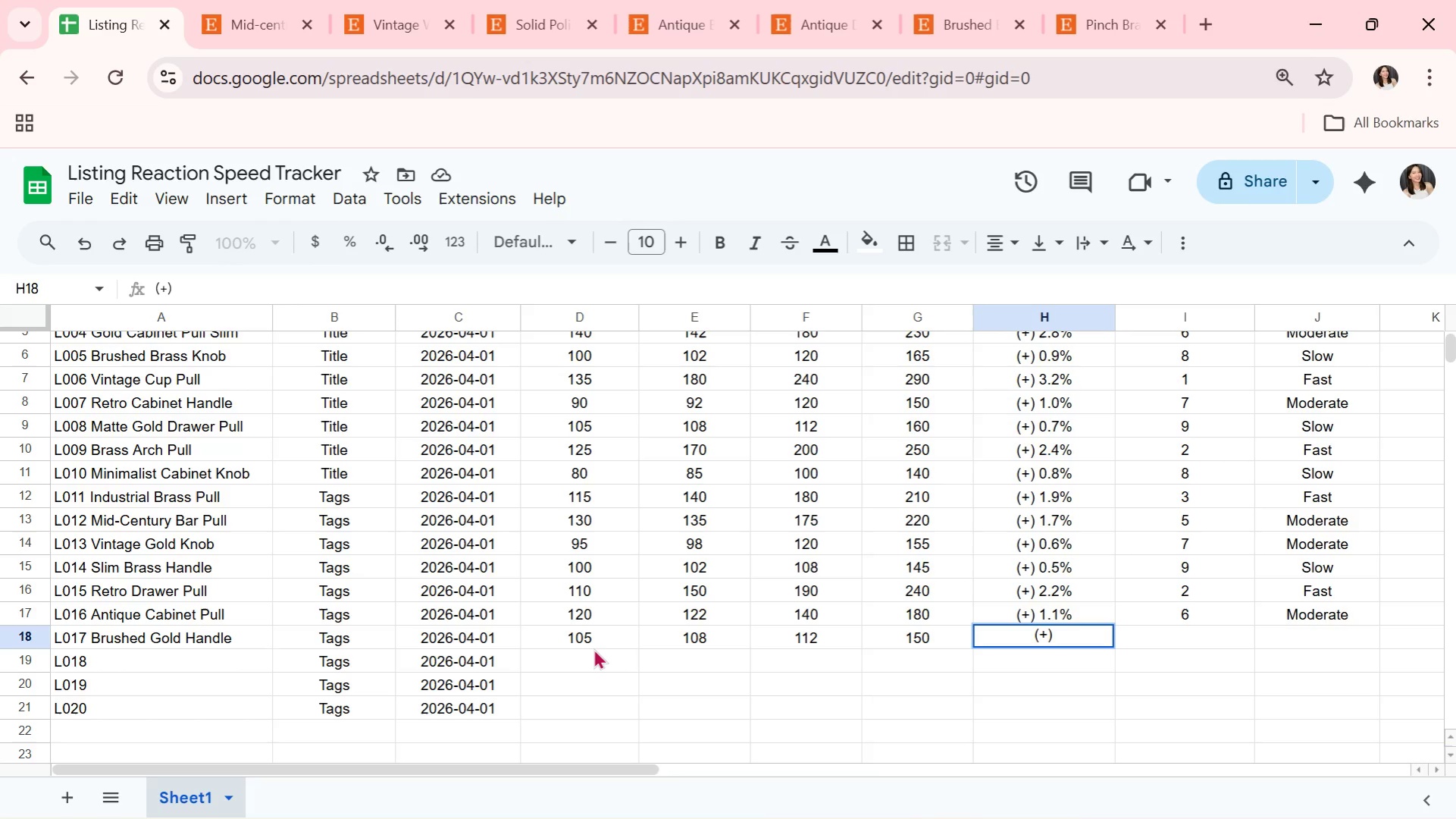 
key(Space)
 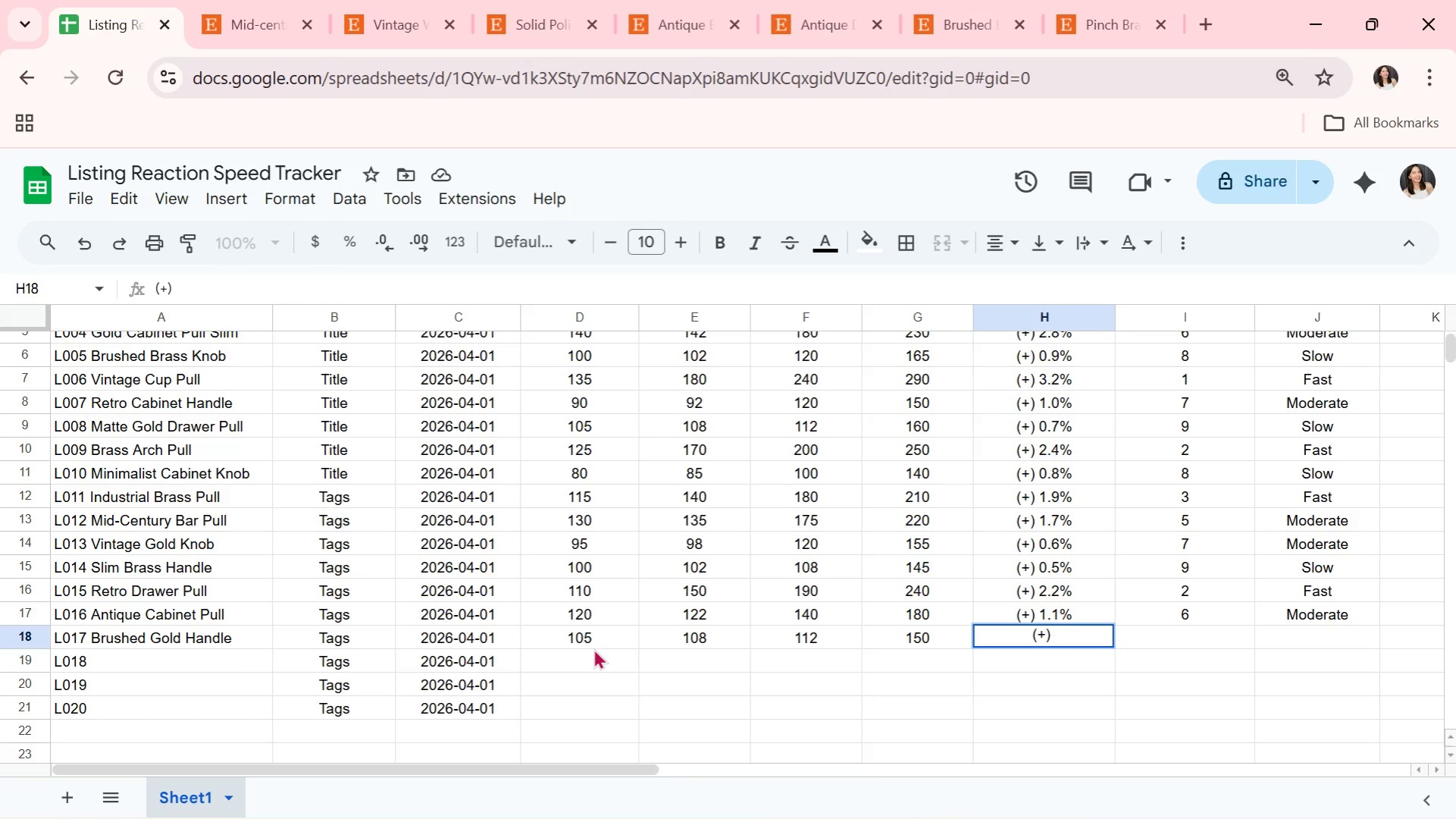 
key(0)
 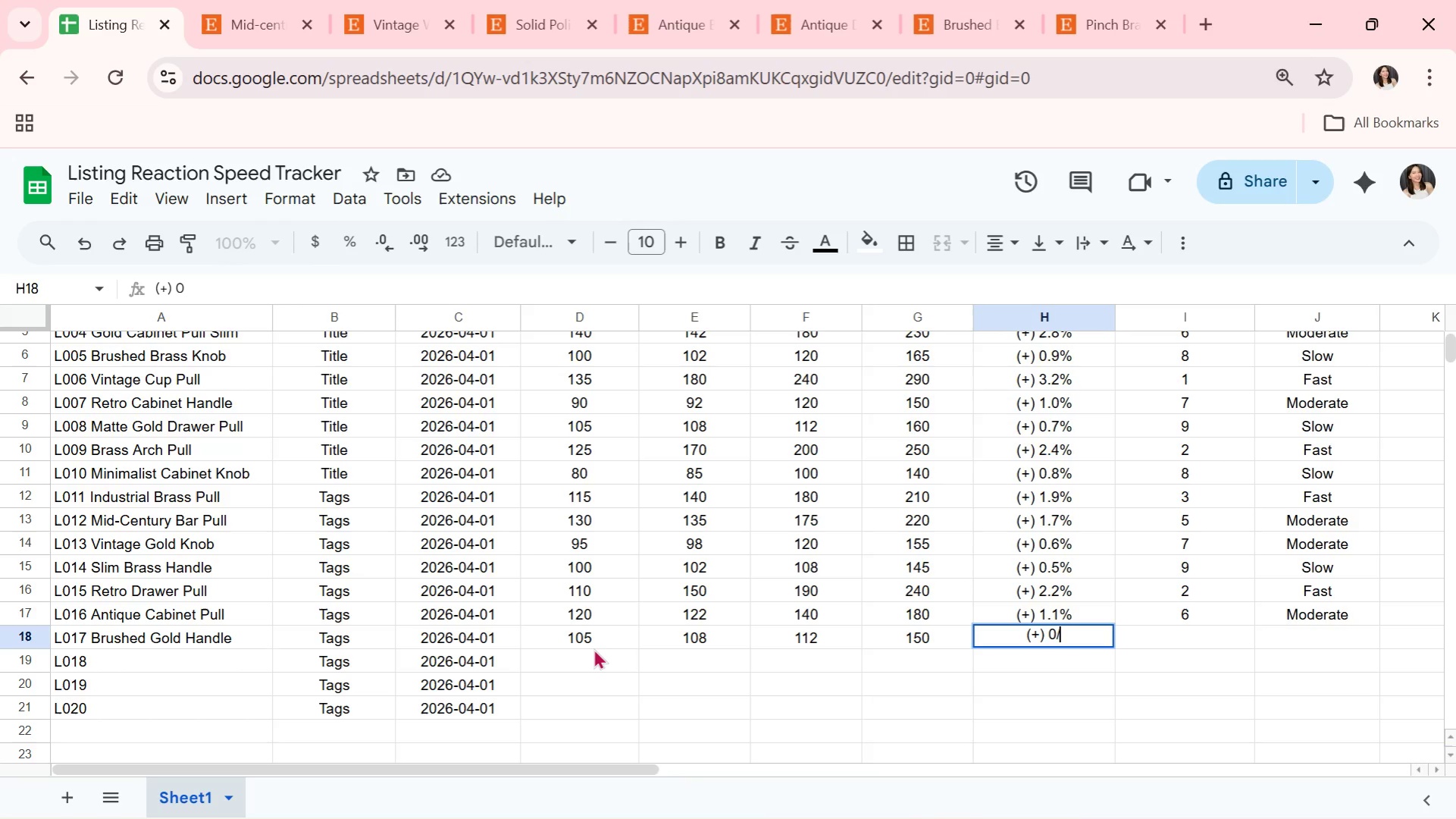 
key(Slash)
 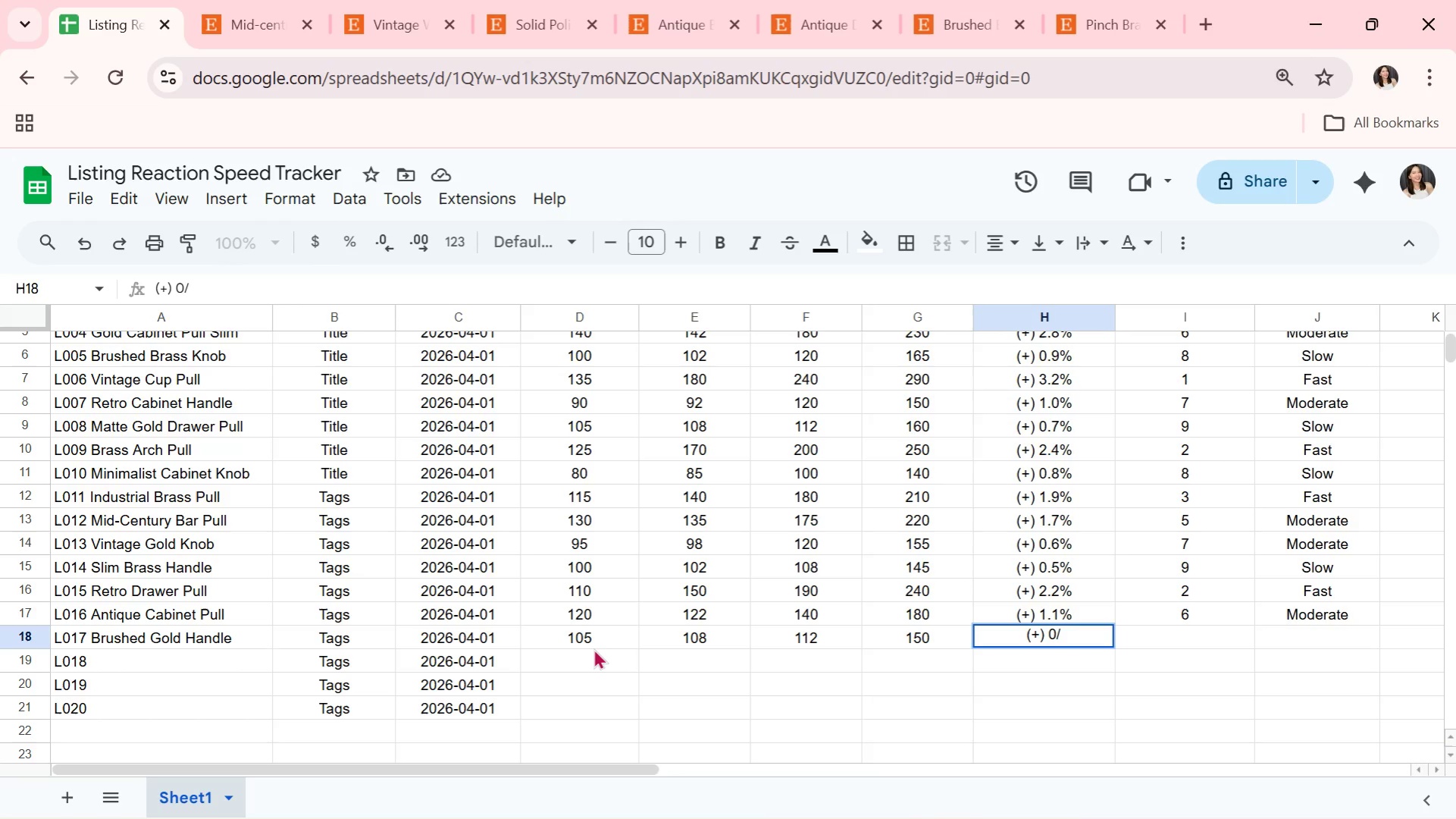 
key(Backspace)
 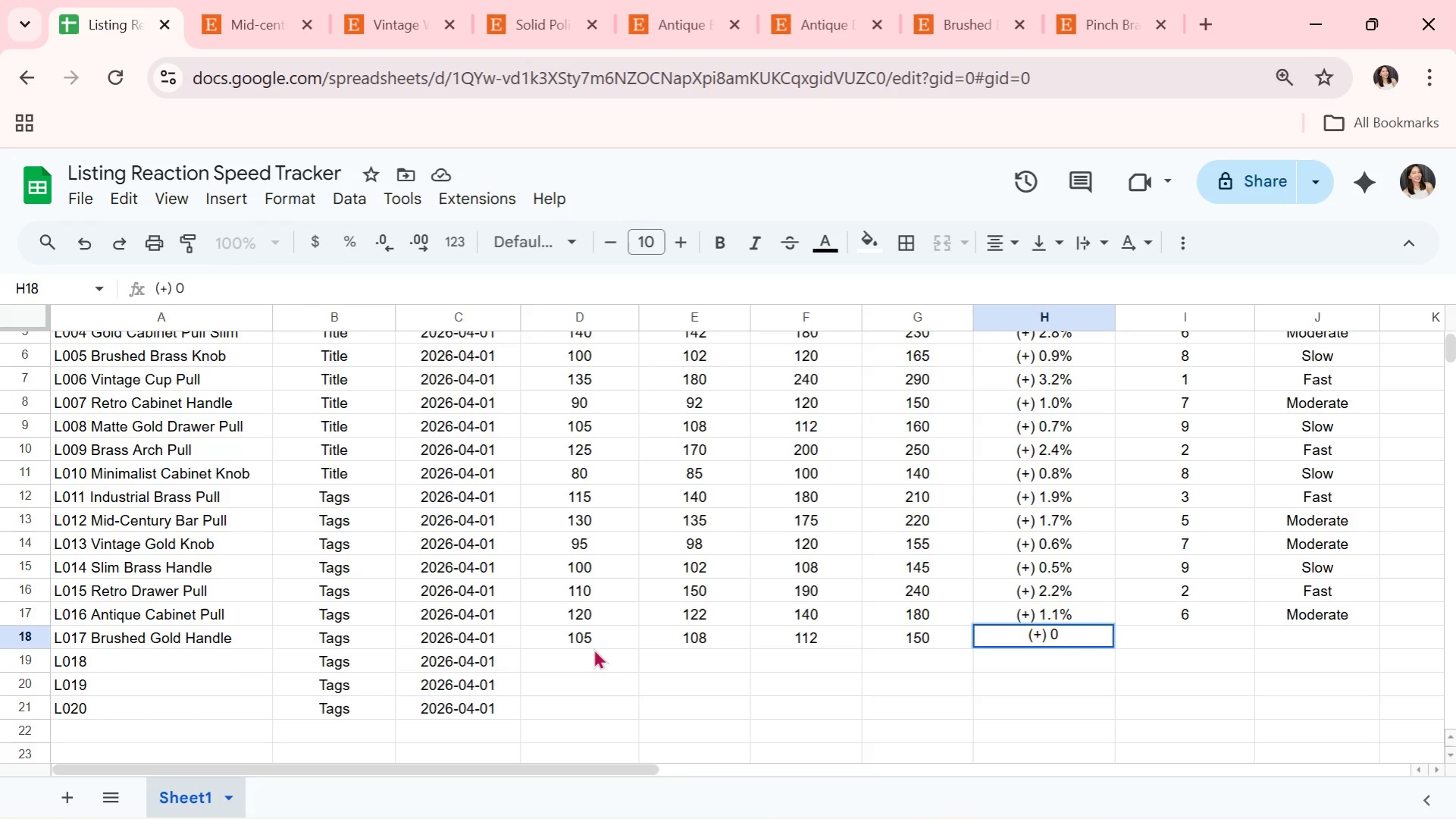 
key(Period)
 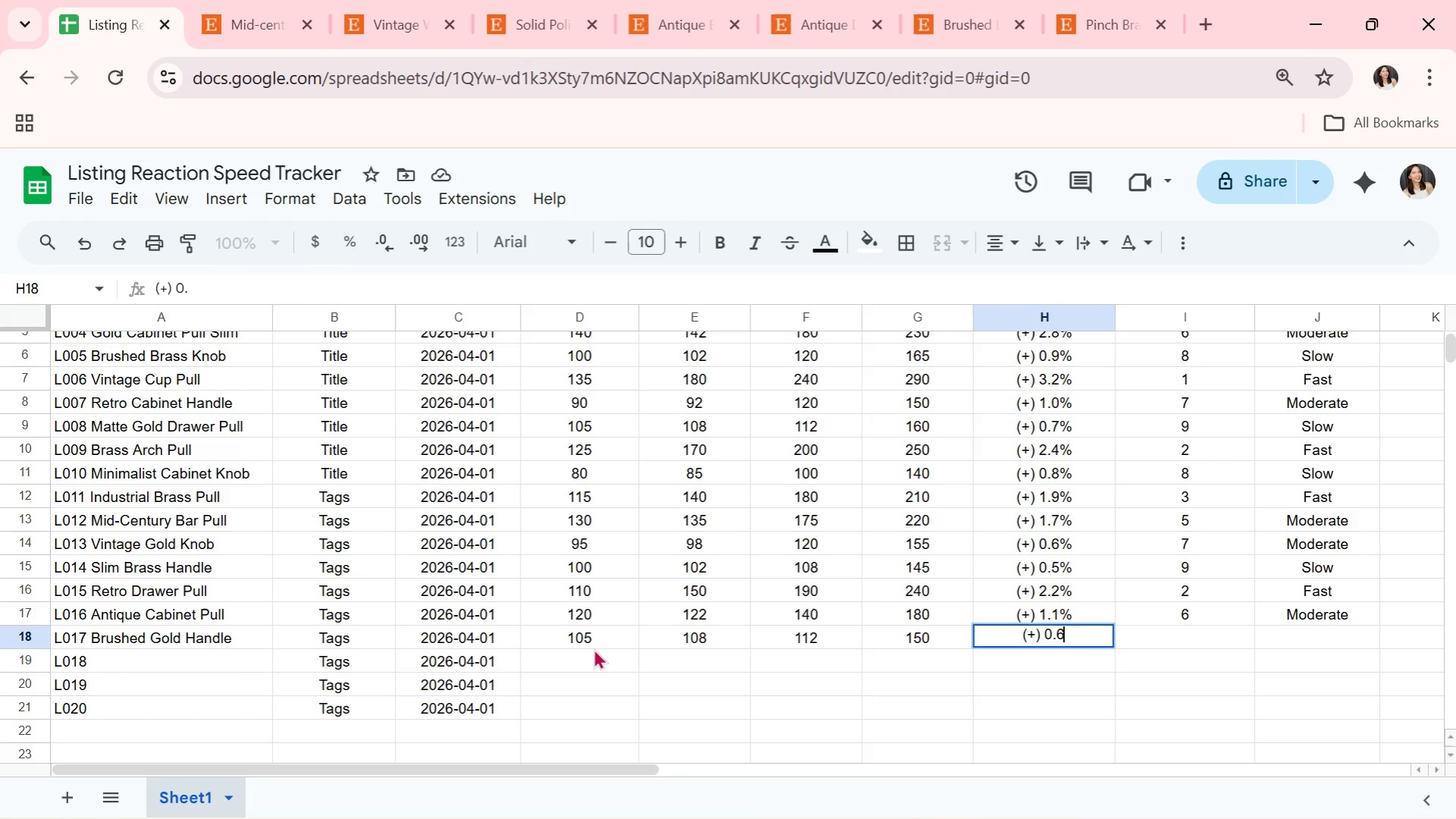 
key(6)
 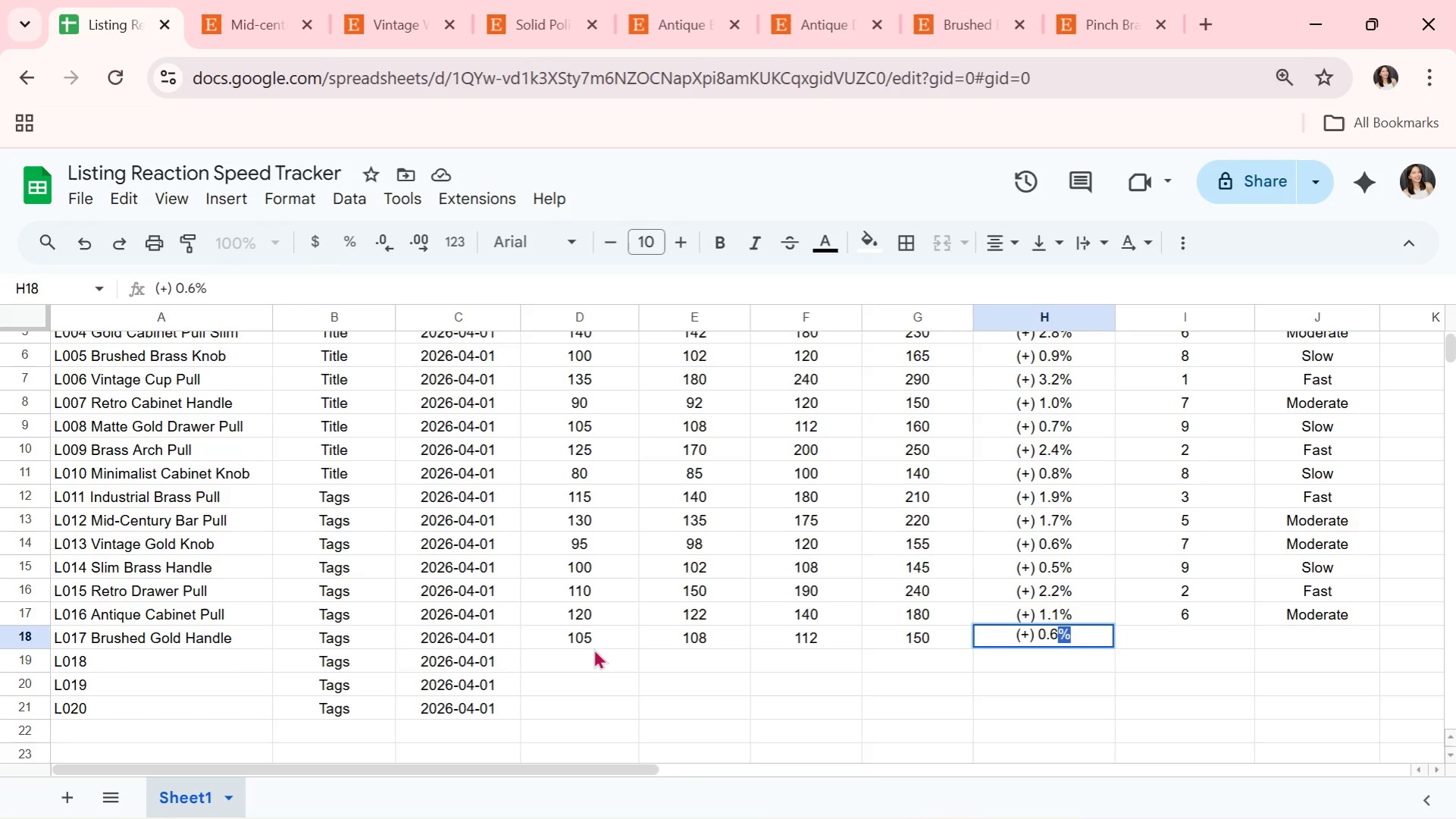 
key(Shift+ShiftRight)
 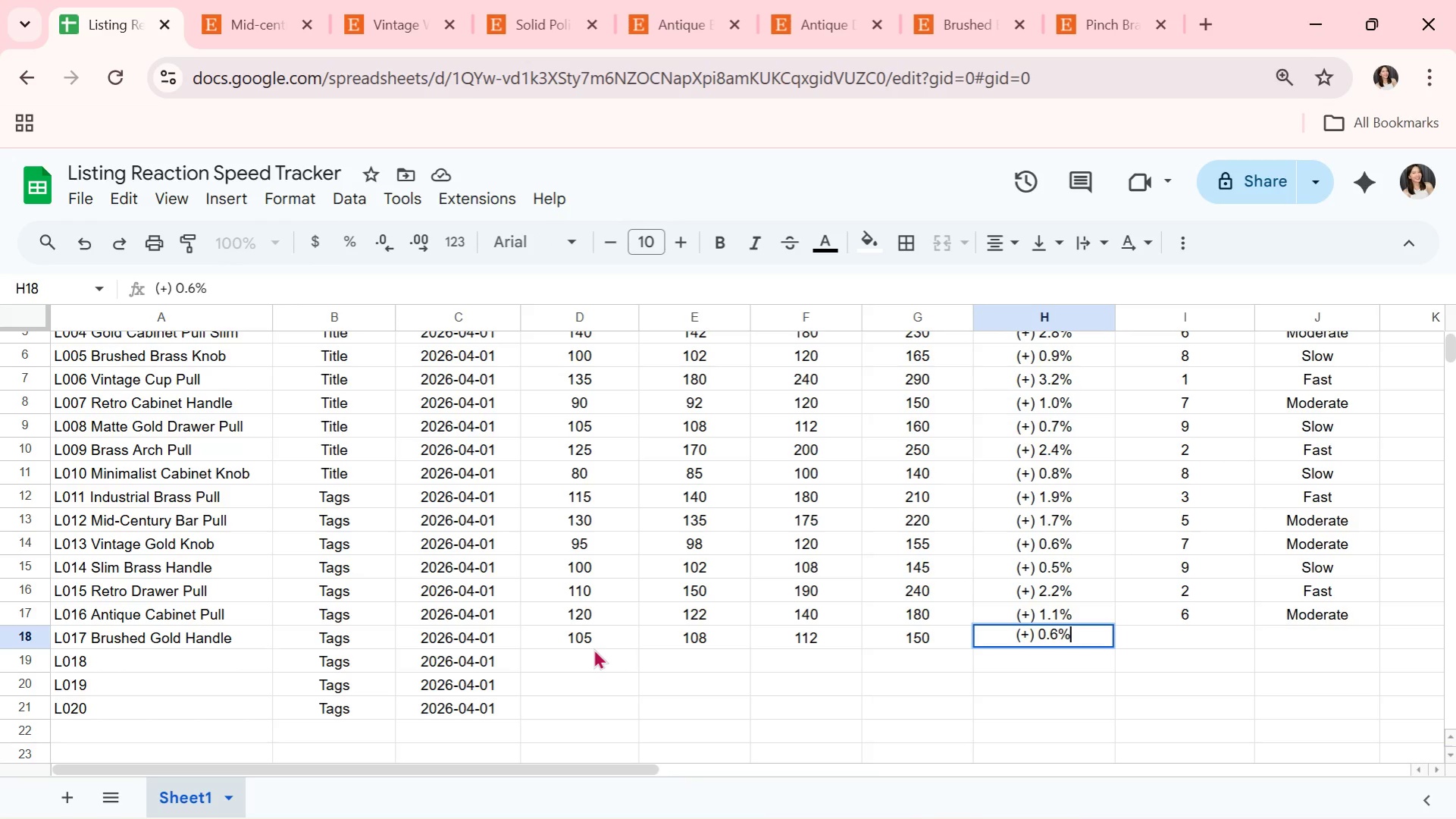 
key(Shift+5)
 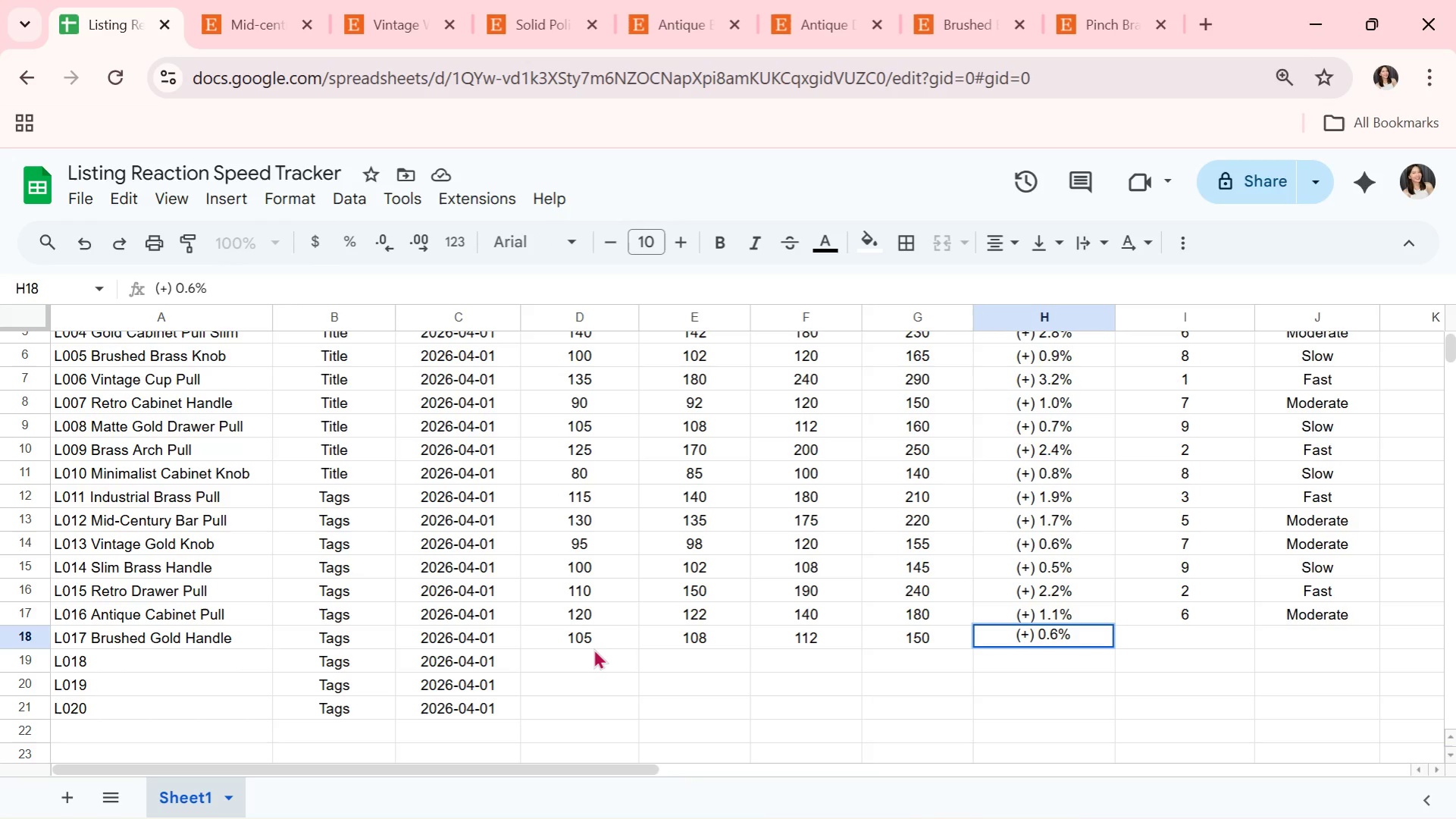 
key(ArrowRight)
 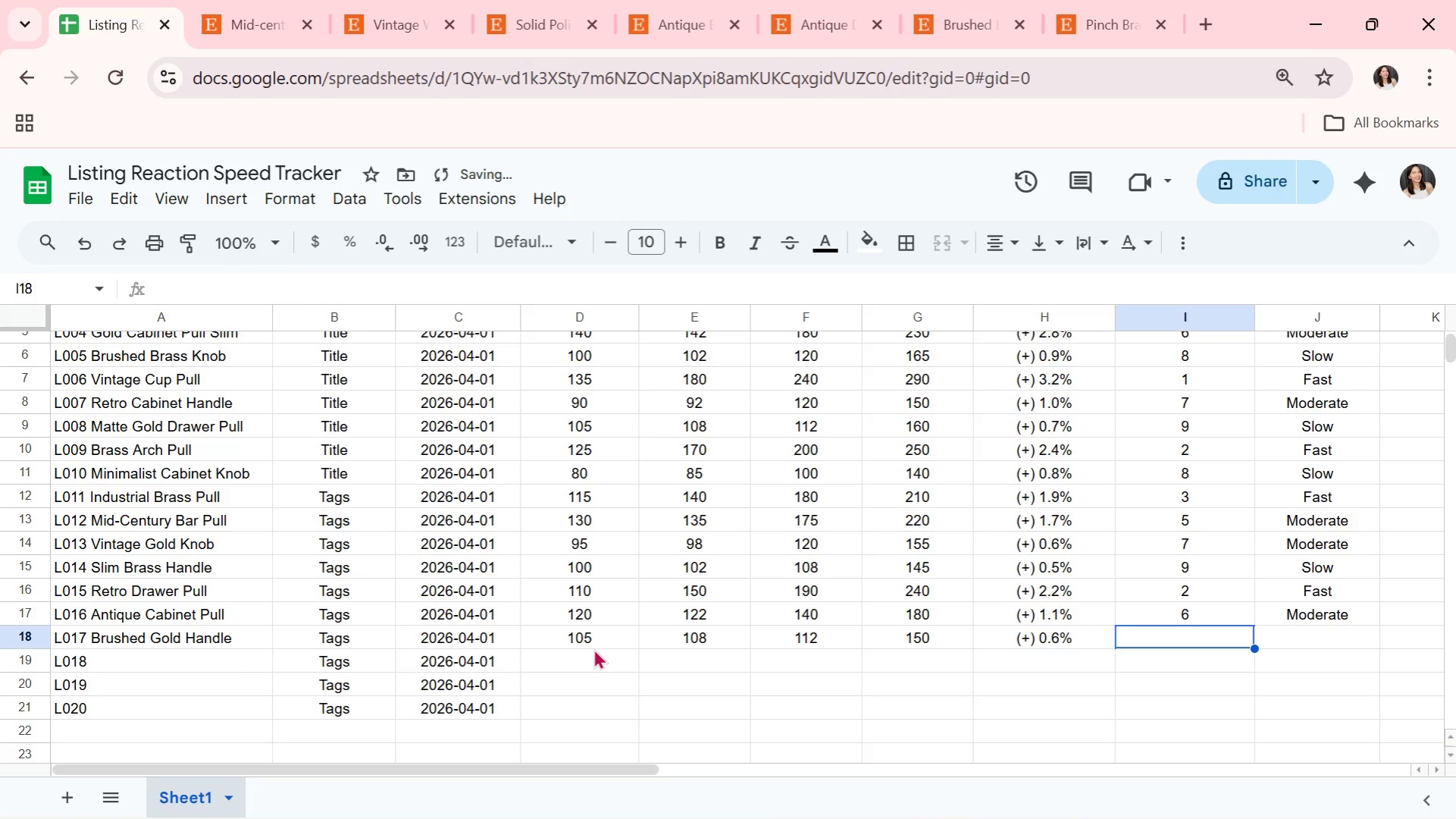 
key(ArrowLeft)
 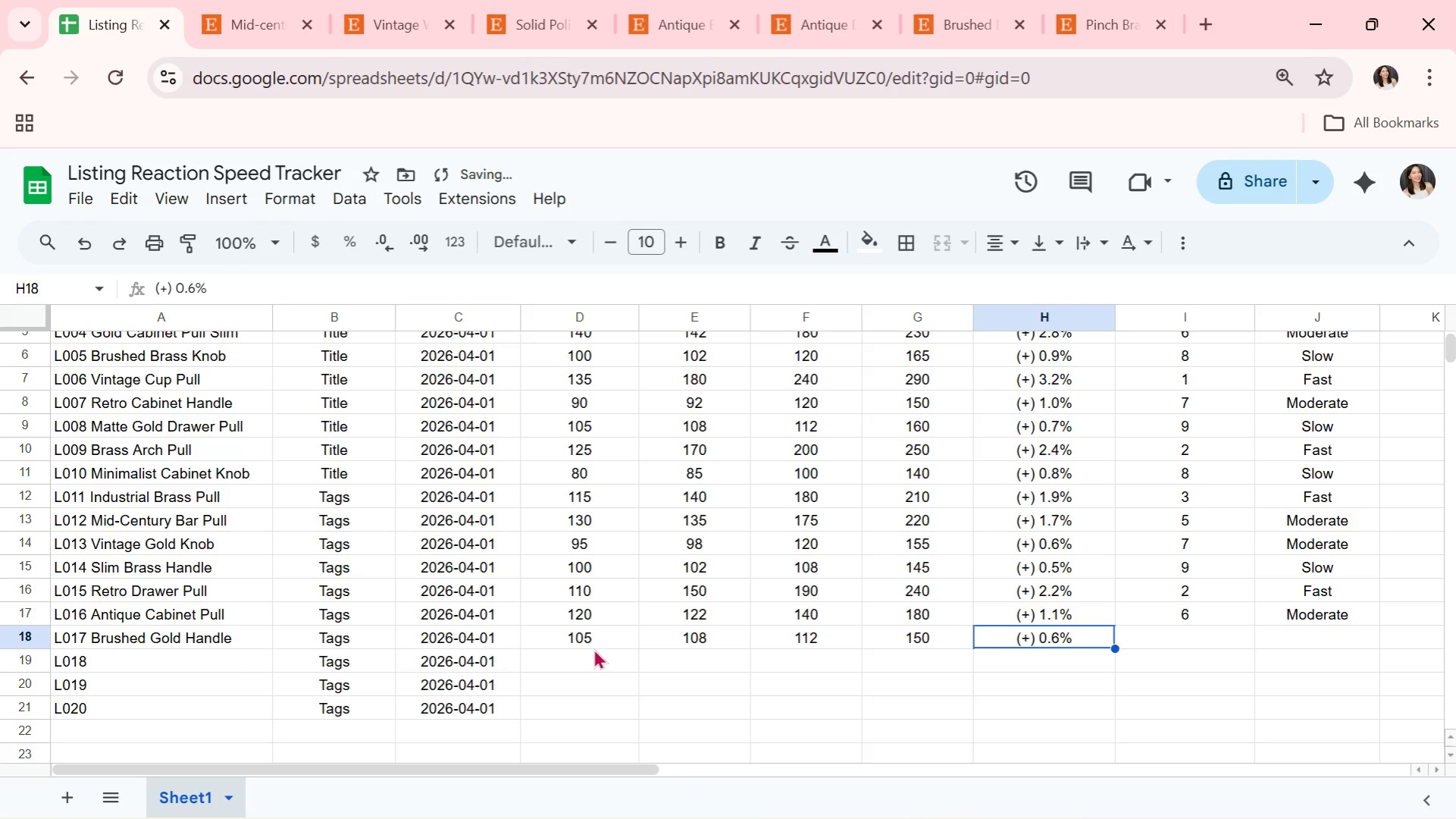 
key(ArrowUp)
 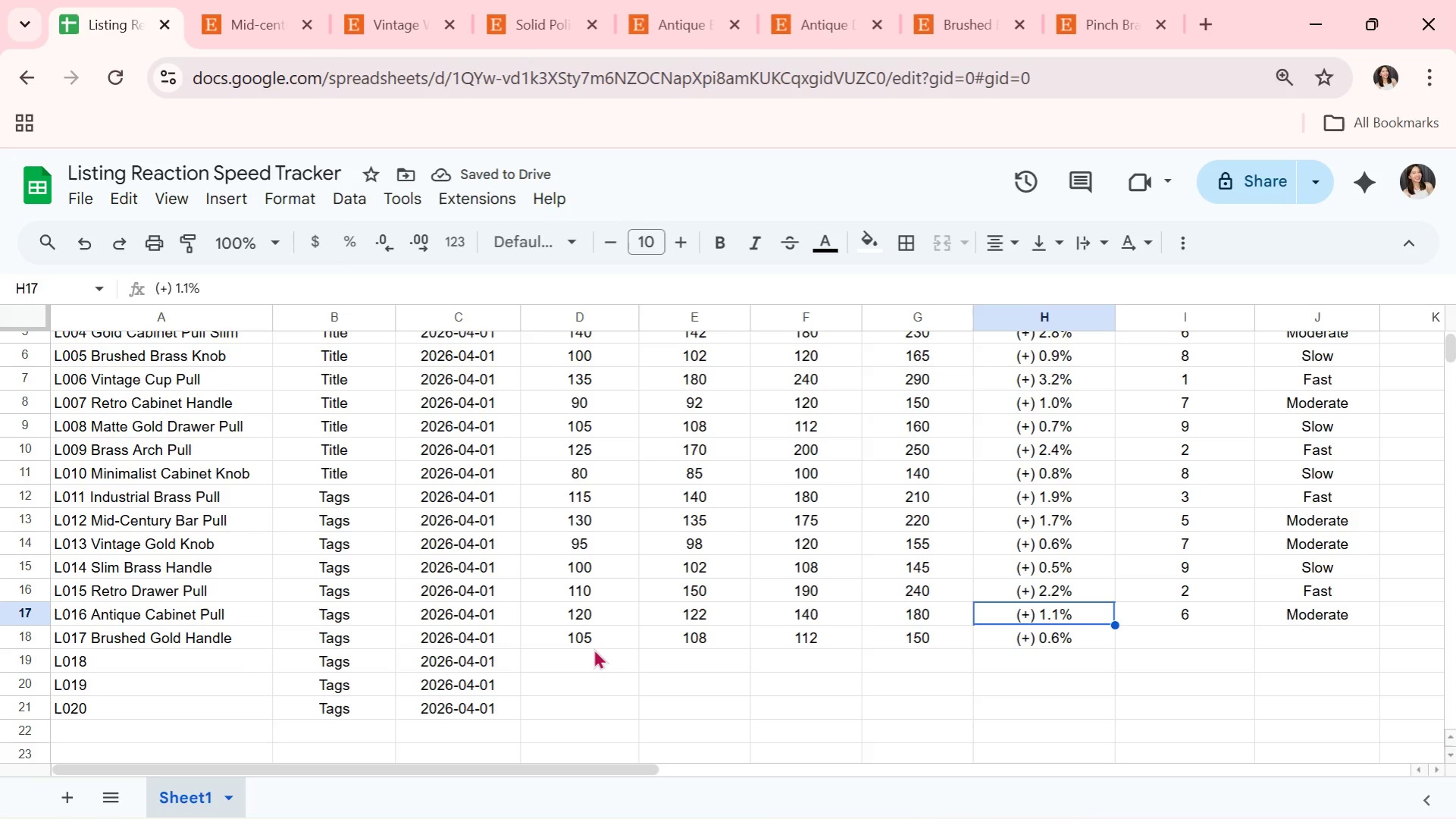 
key(ArrowUp)
 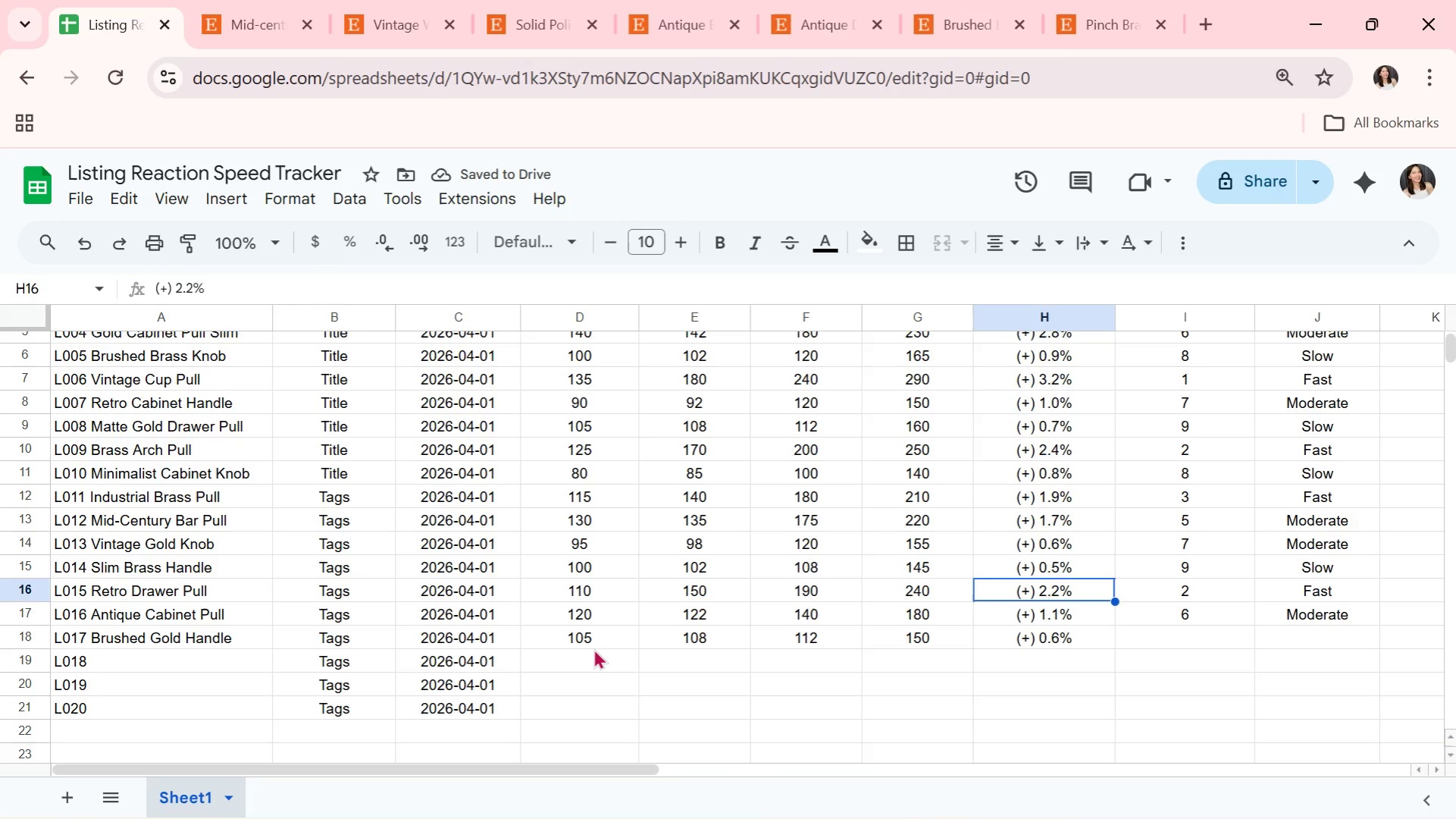 
key(ArrowDown)
 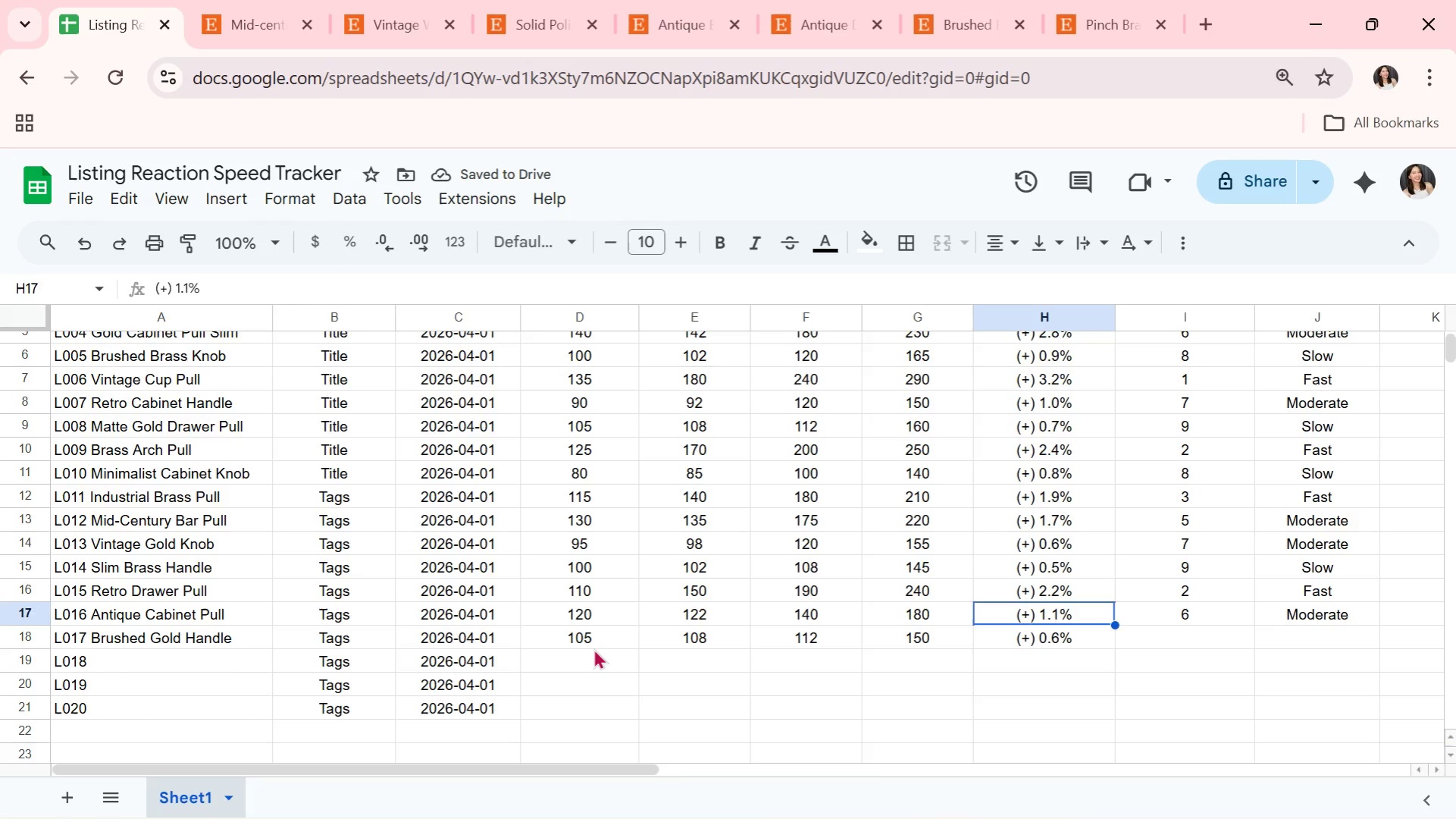 
key(ArrowDown)
 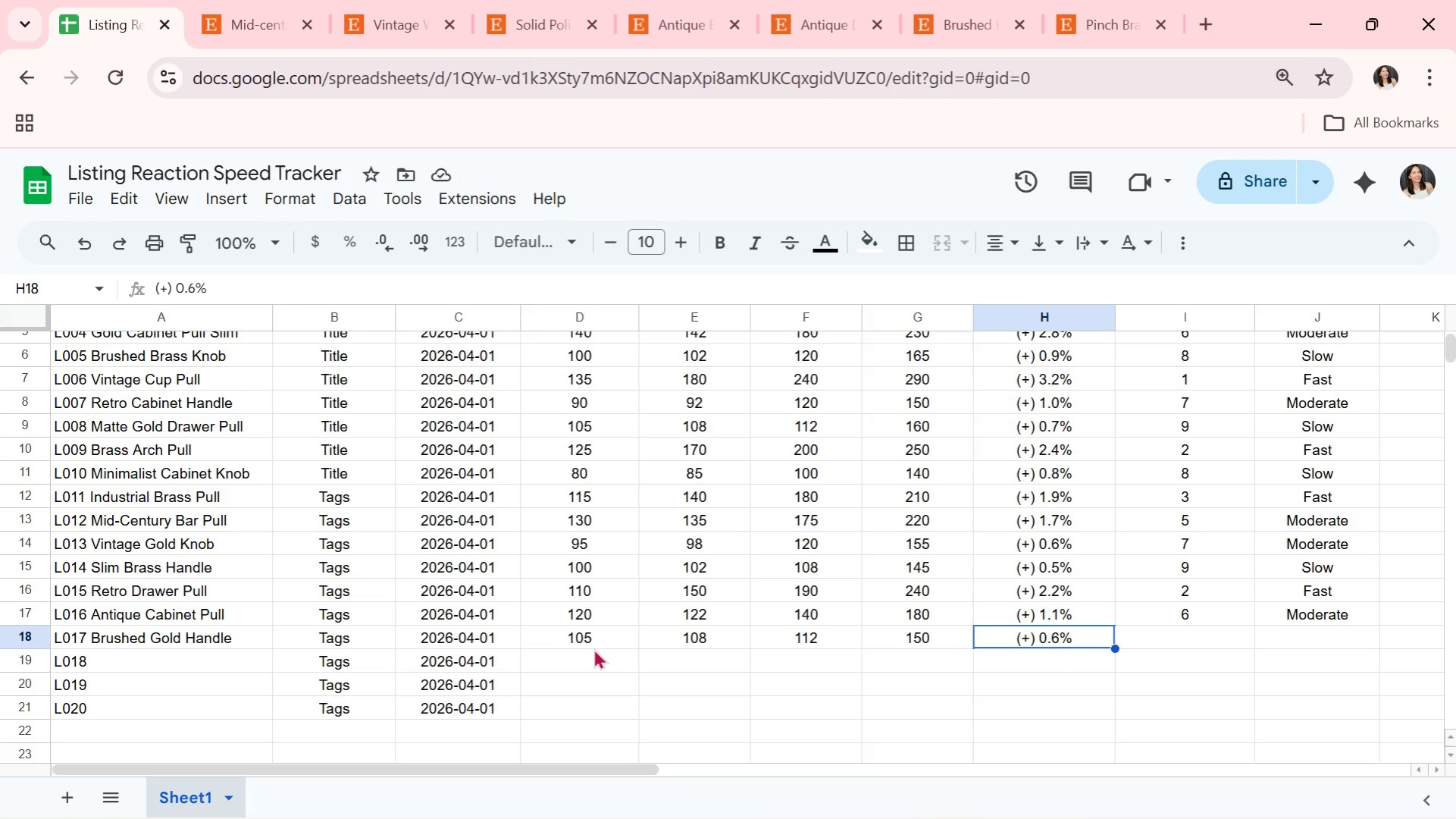 
key(ArrowRight)
 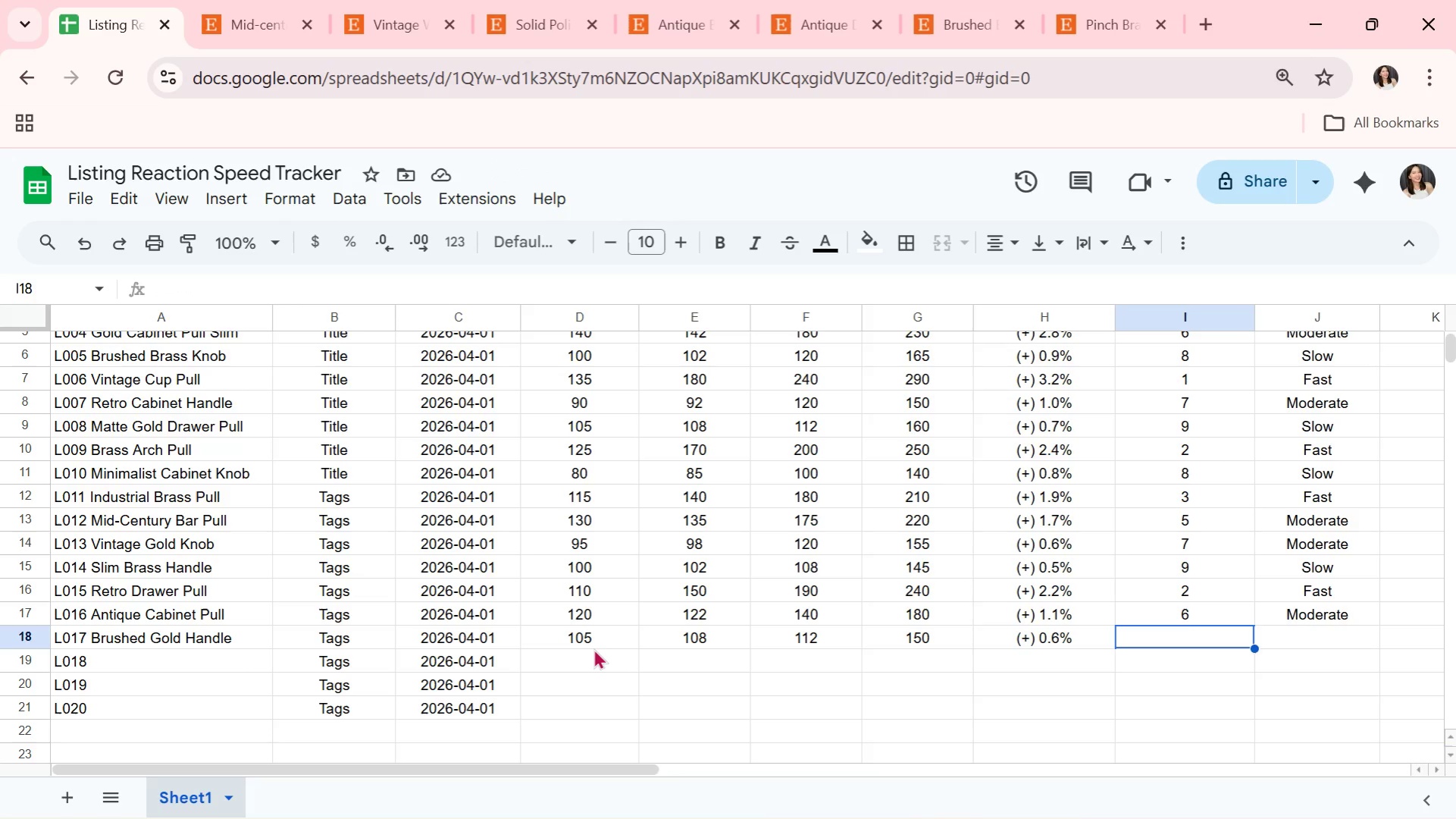 
key(8)
 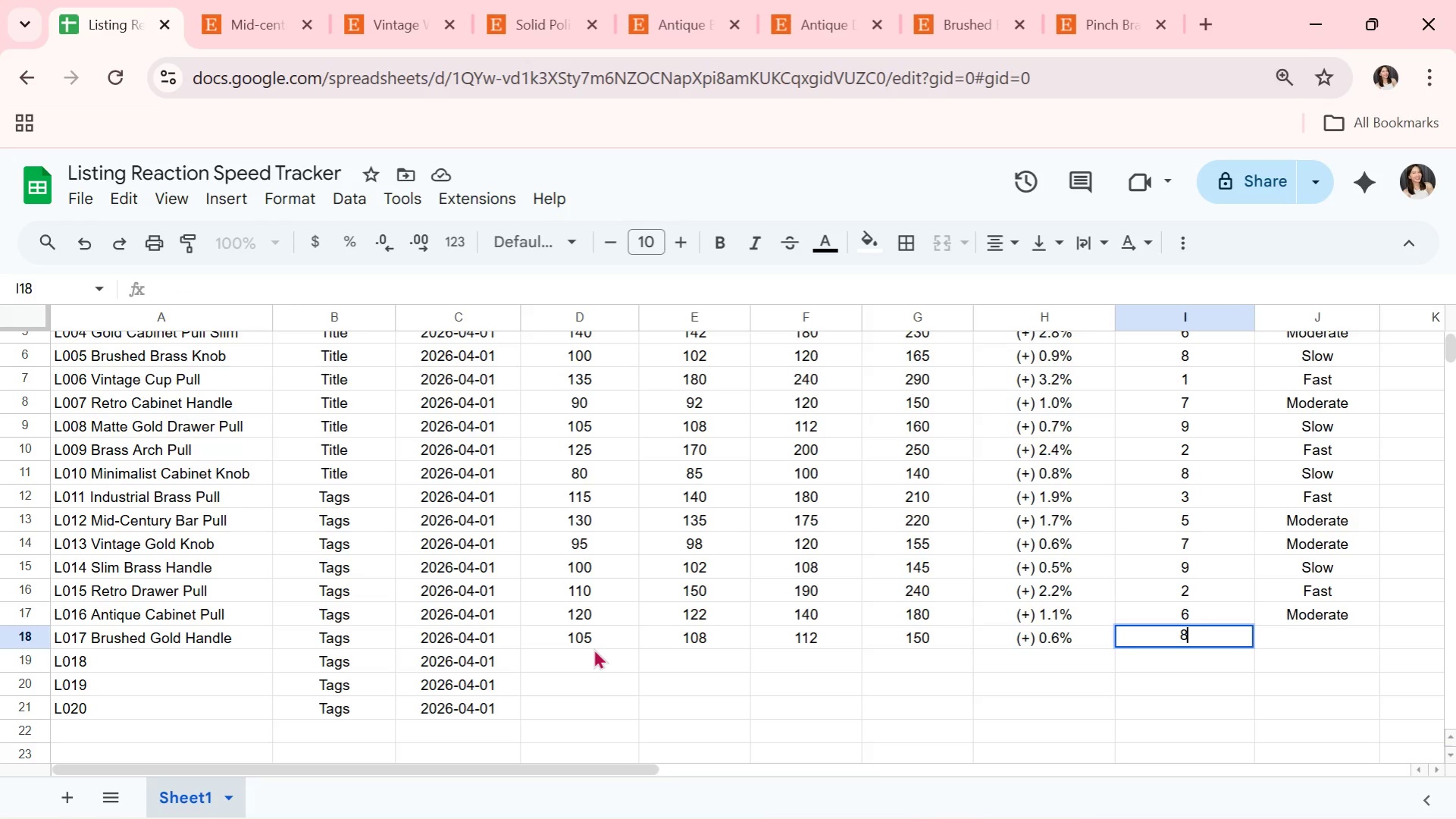 
key(ArrowRight)
 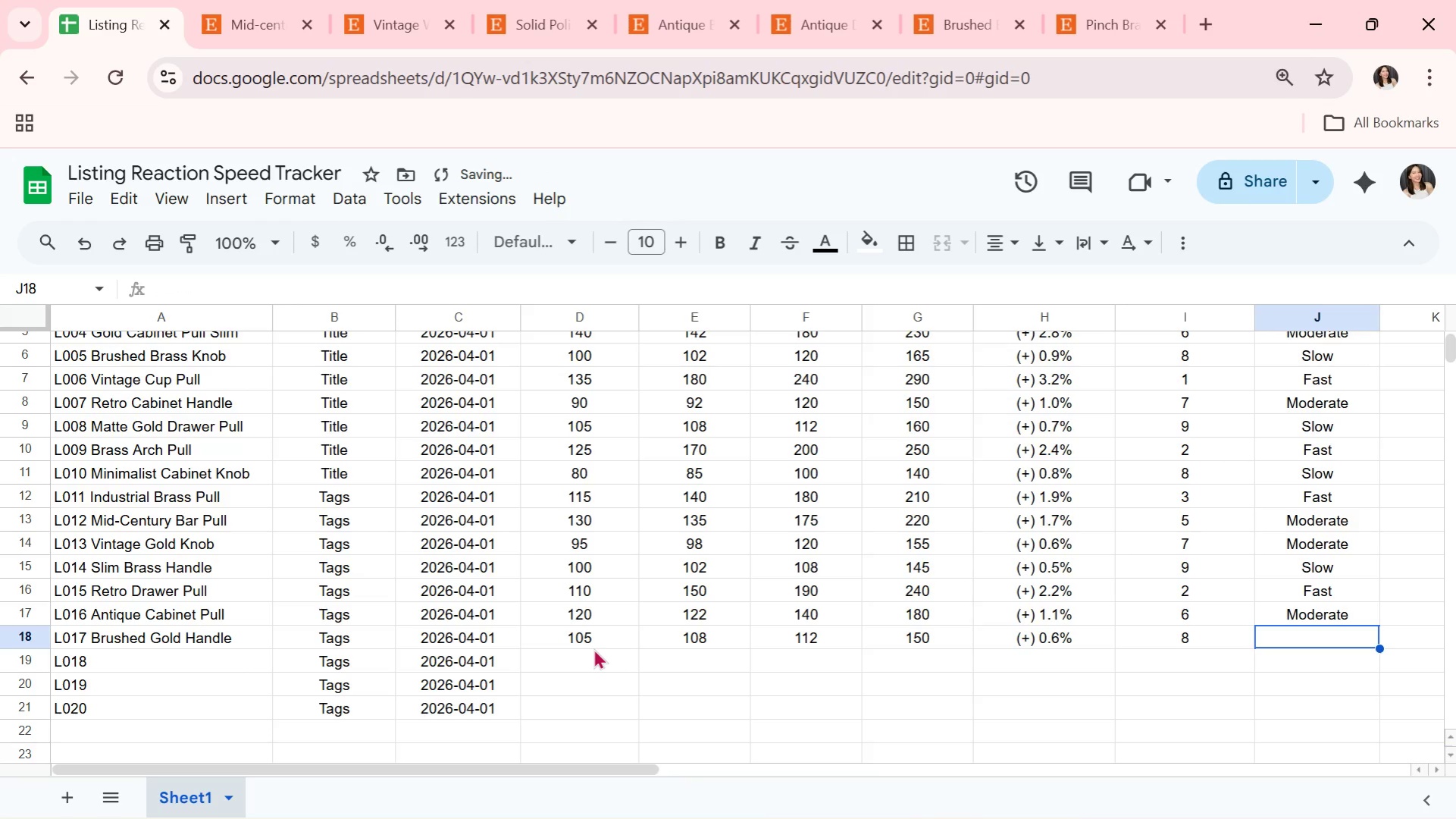 
type(Sow)
 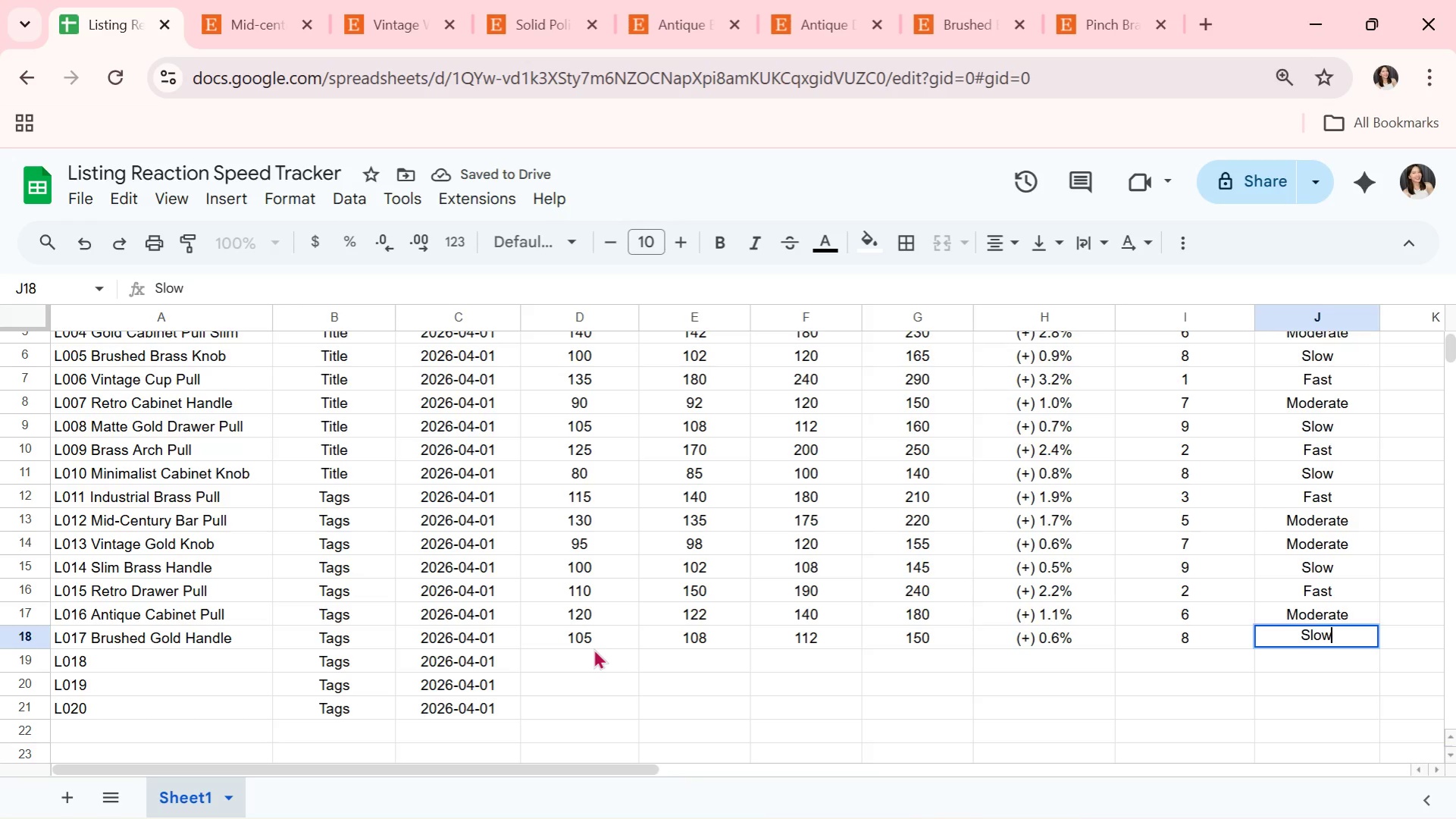 
key(Enter)
 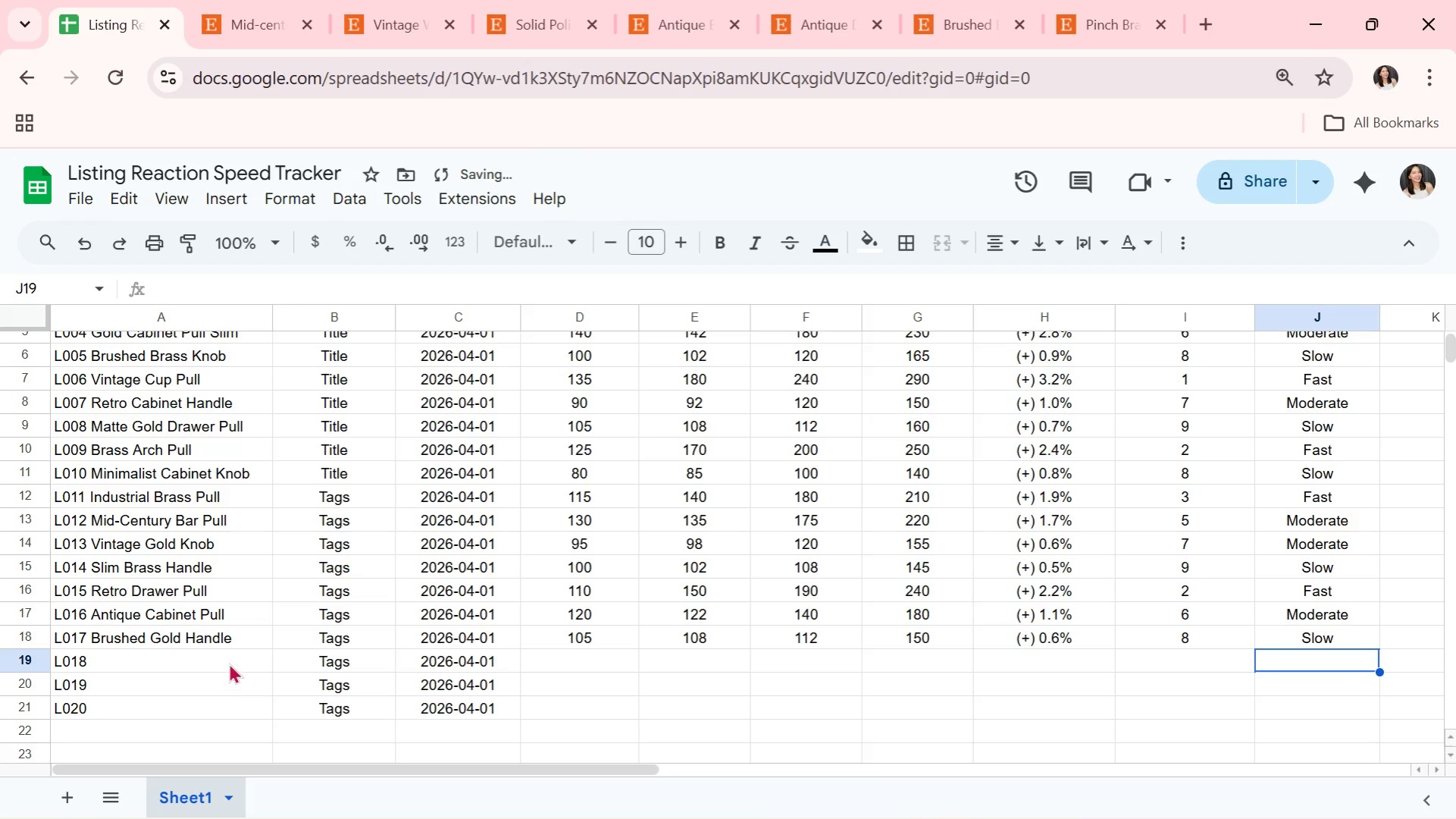 
double_click([228, 663])
 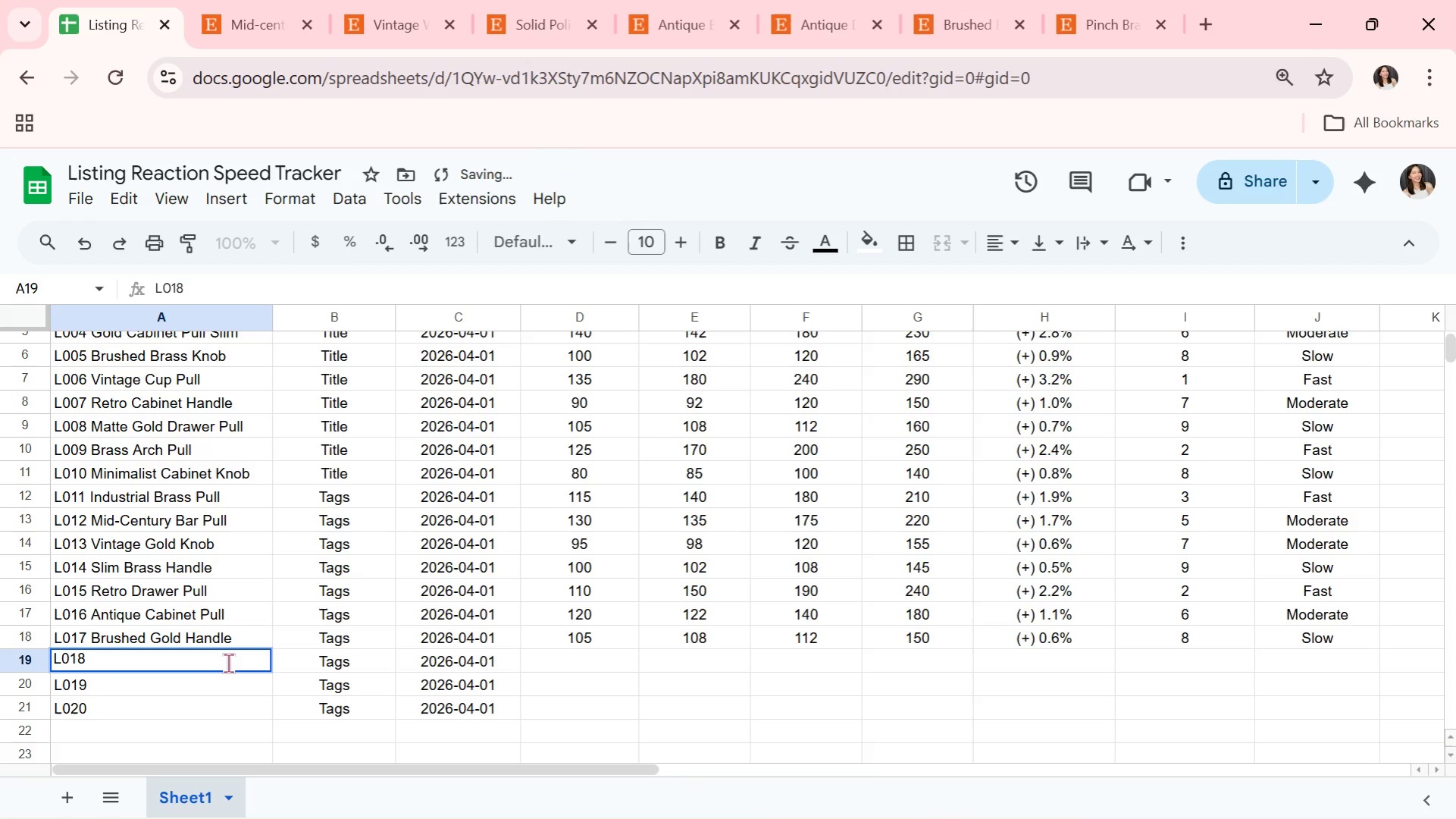 
type( Vintage Brass Knob)
 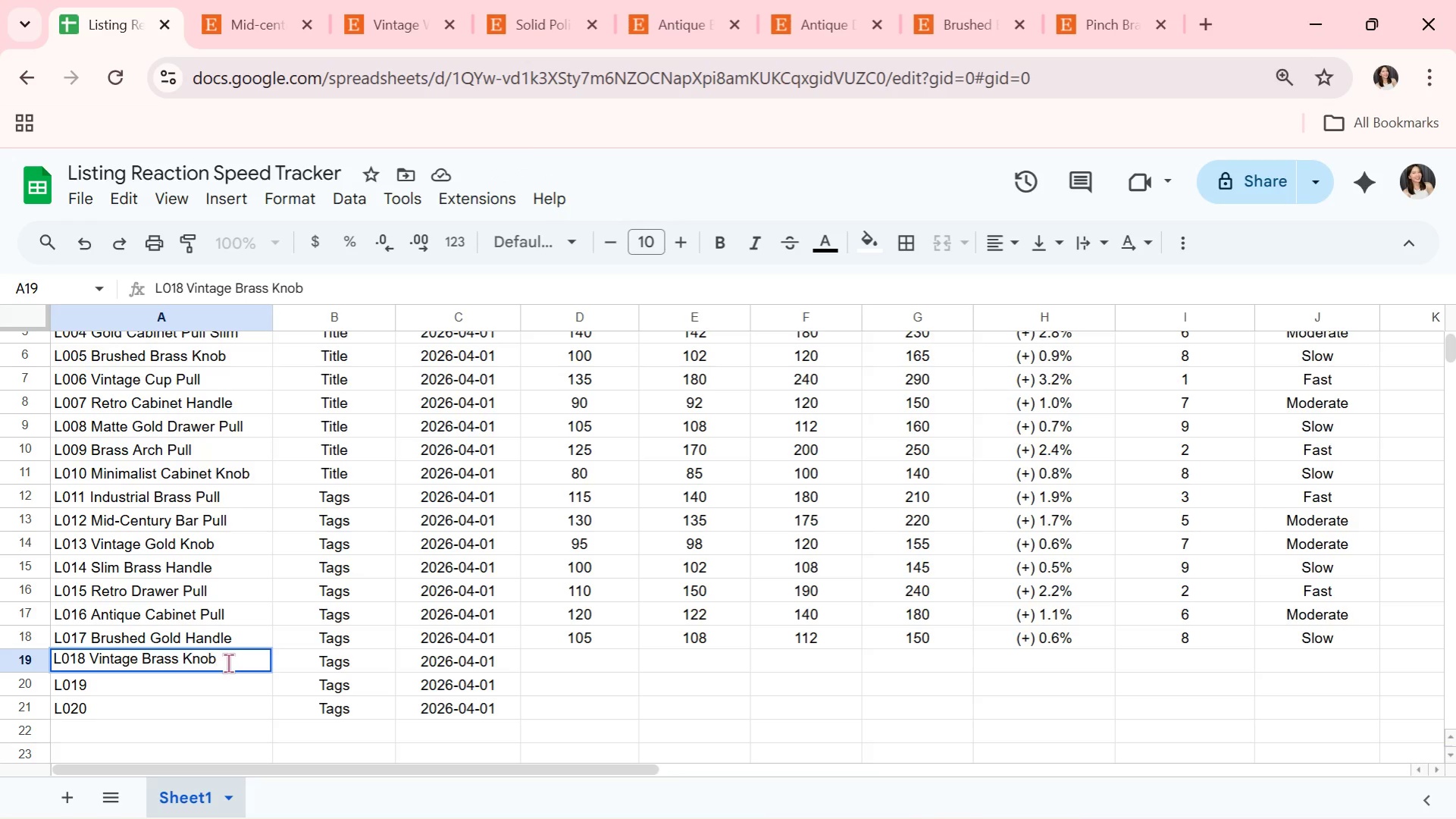 
key(ArrowRight)
 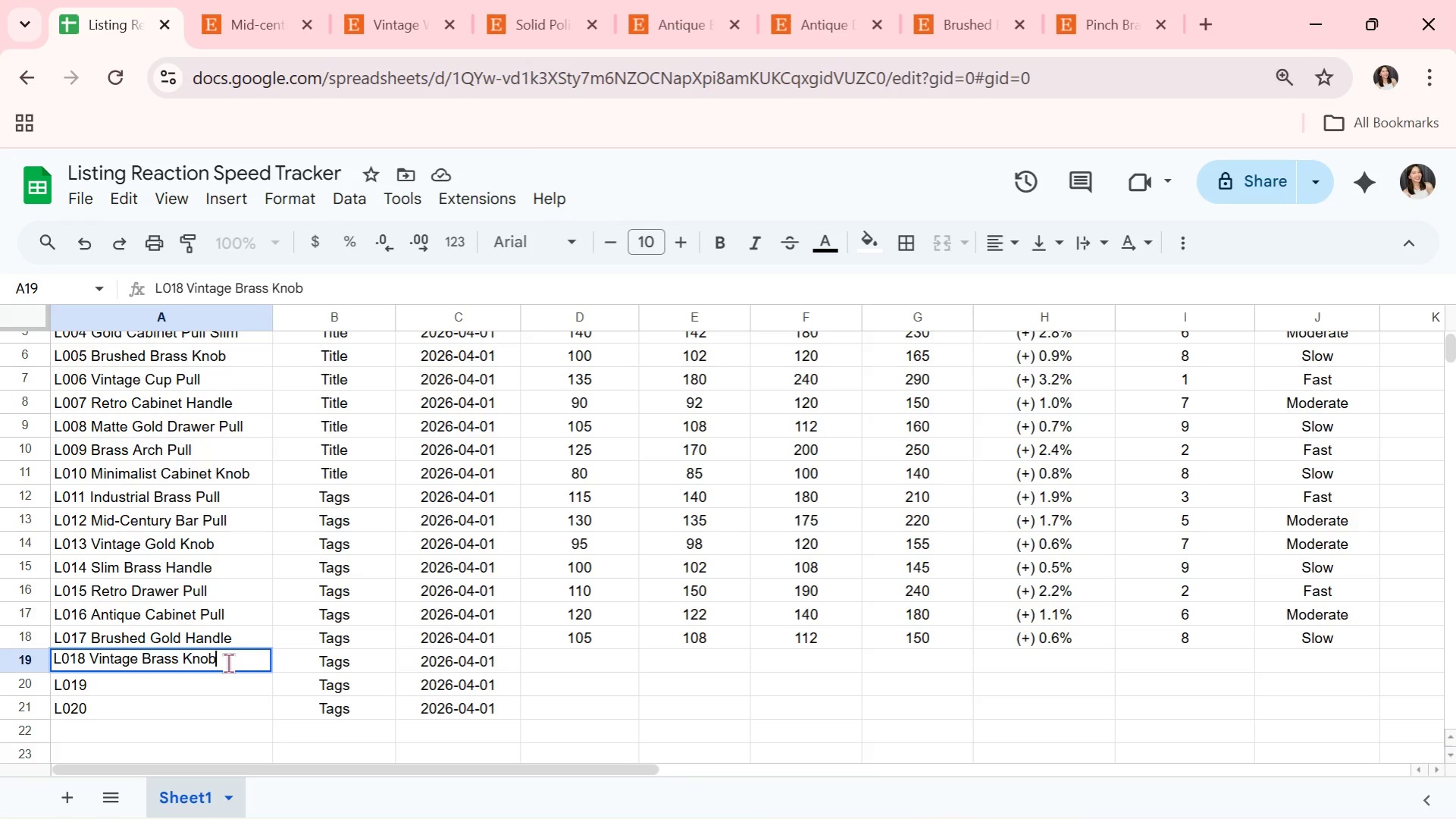 
left_click([325, 654])
 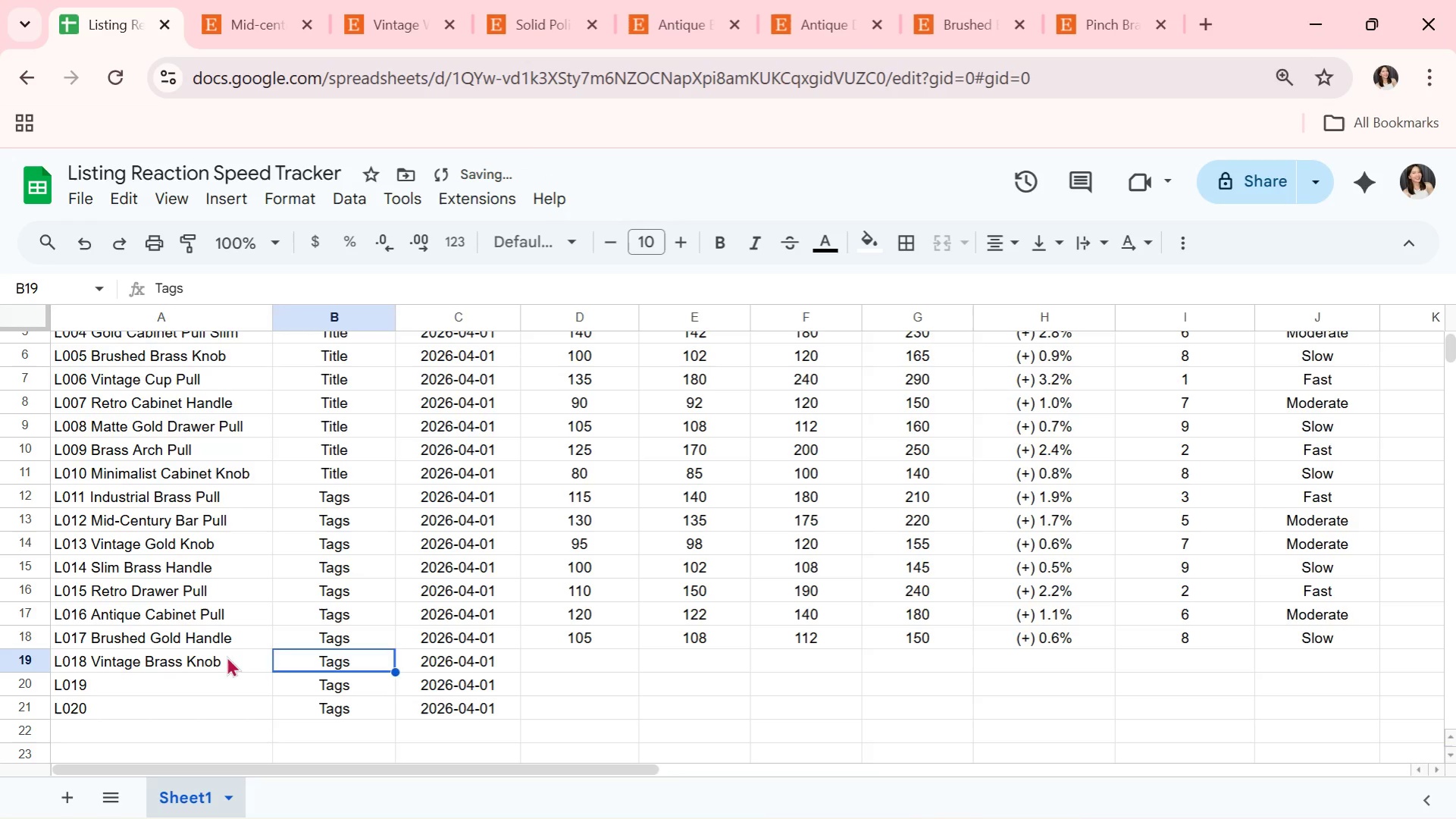 
double_click([227, 656])
 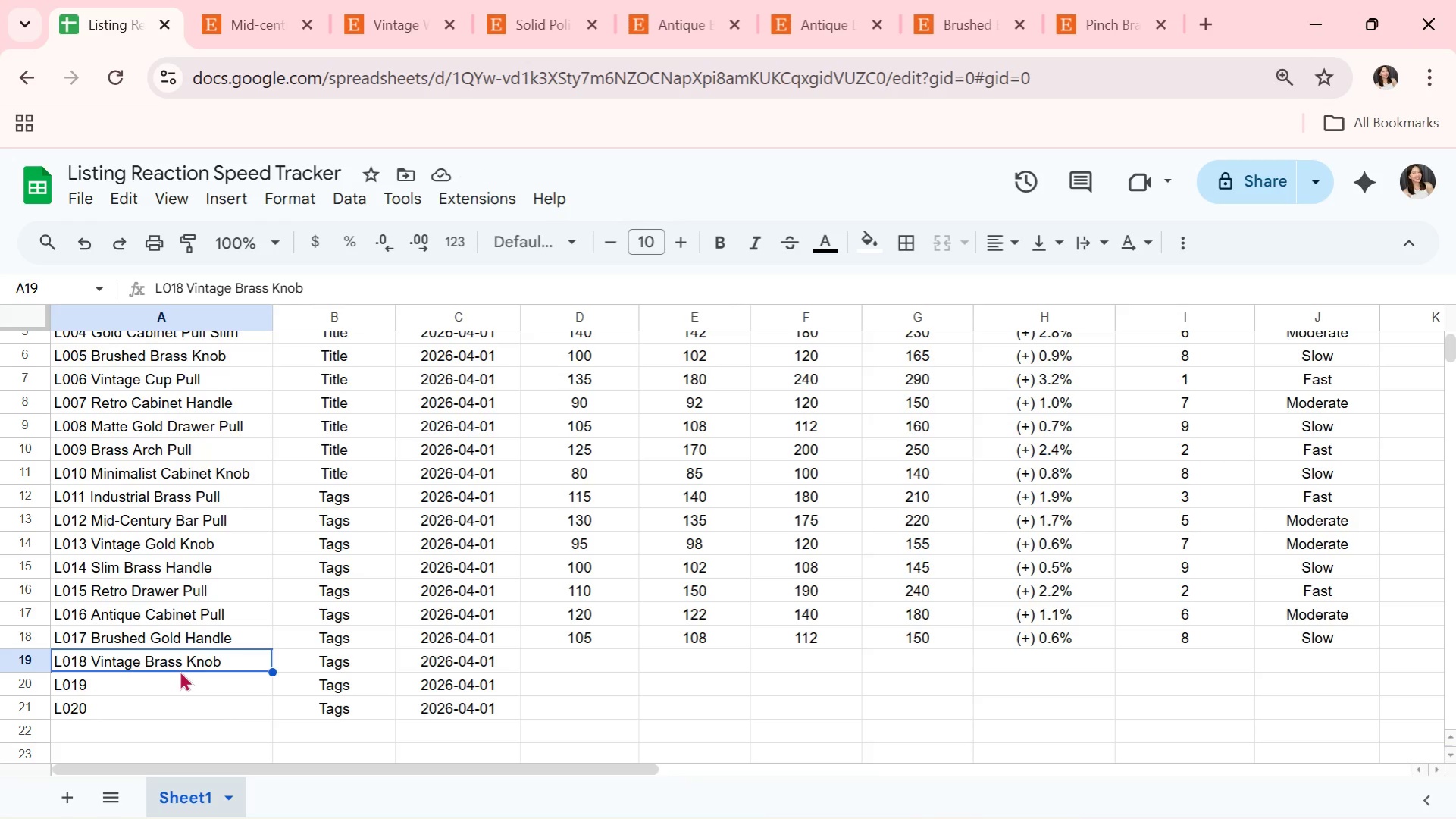 
wait(6.41)
 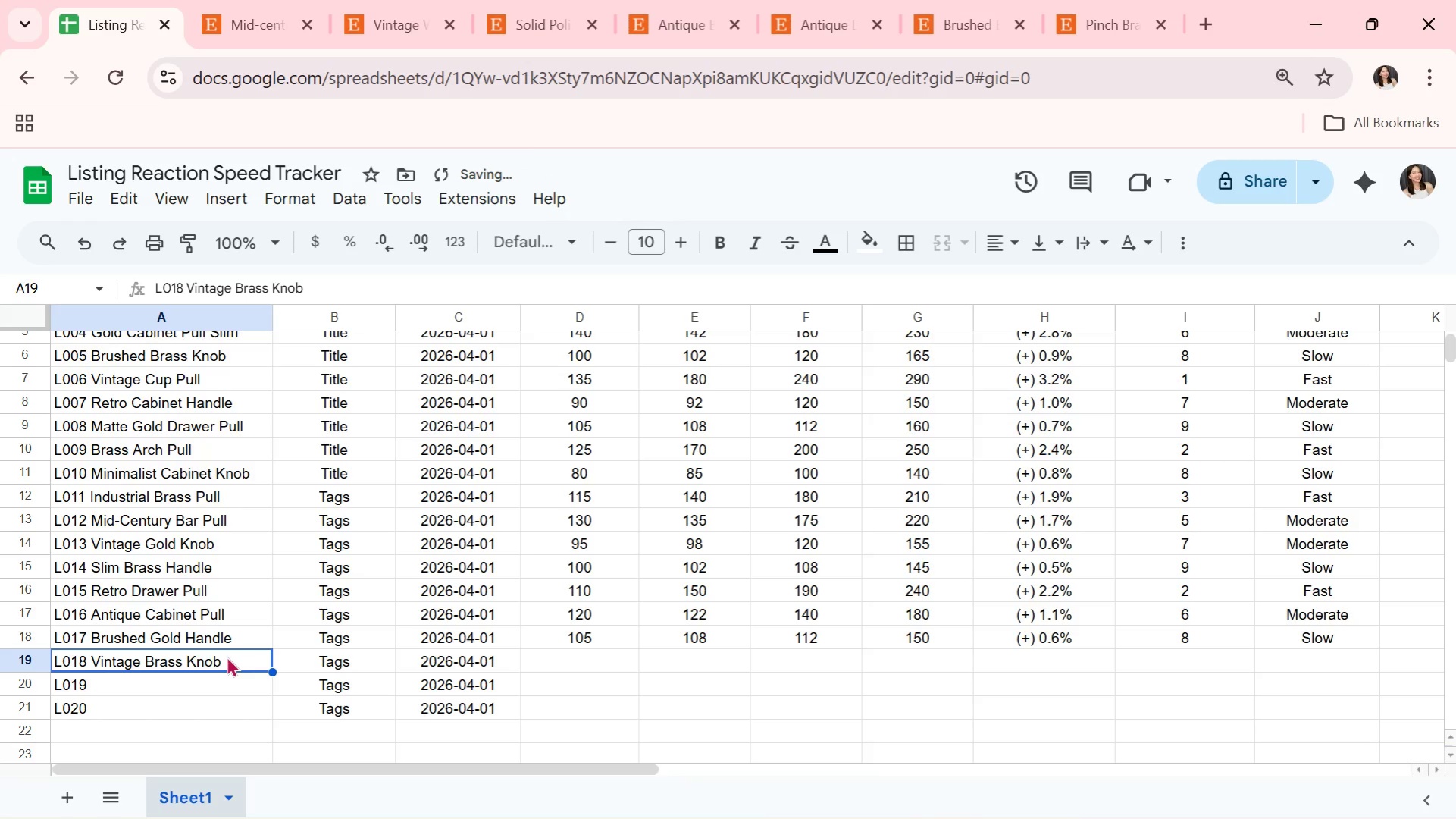 
left_click([580, 654])
 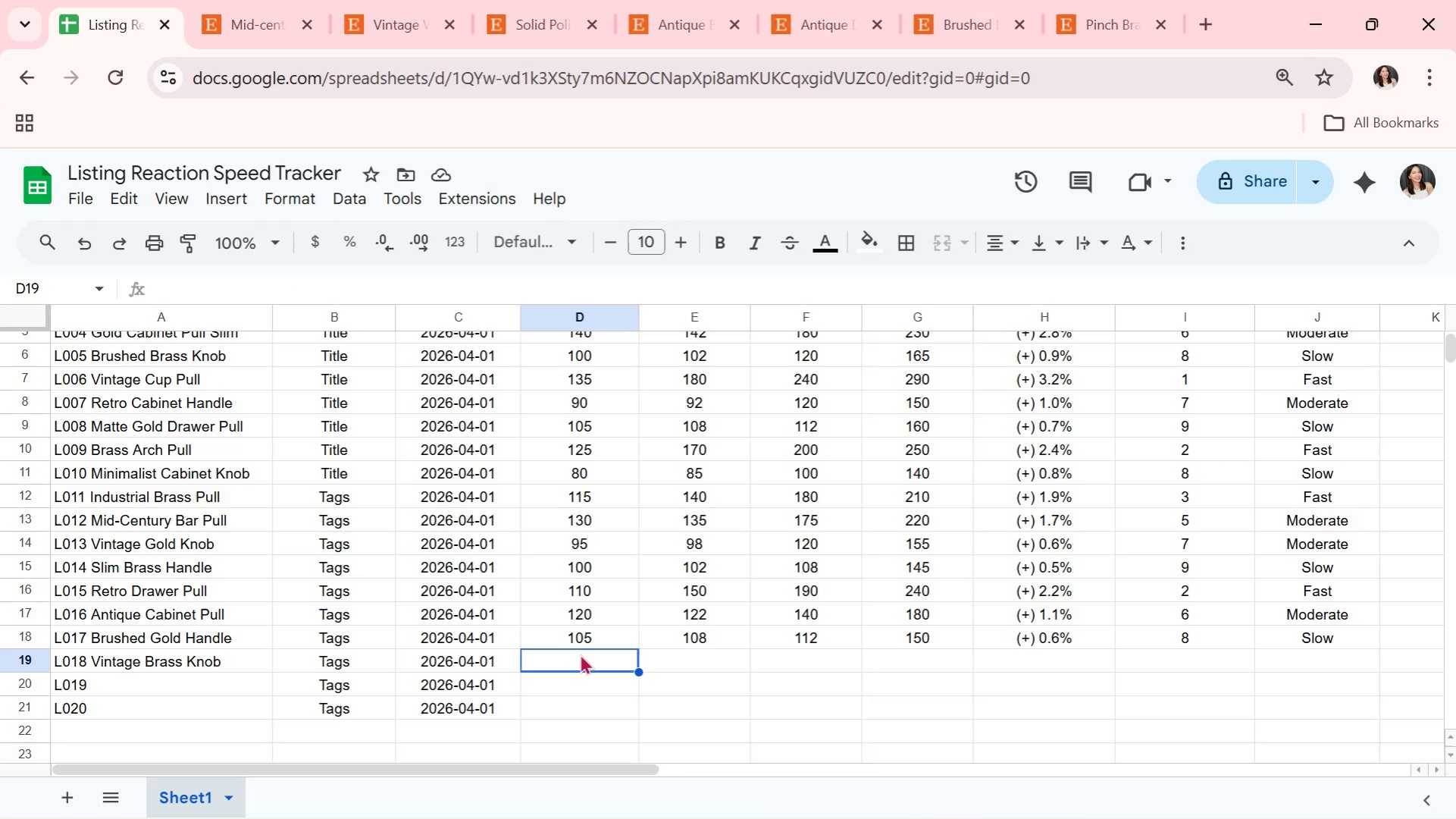 
type(98)
 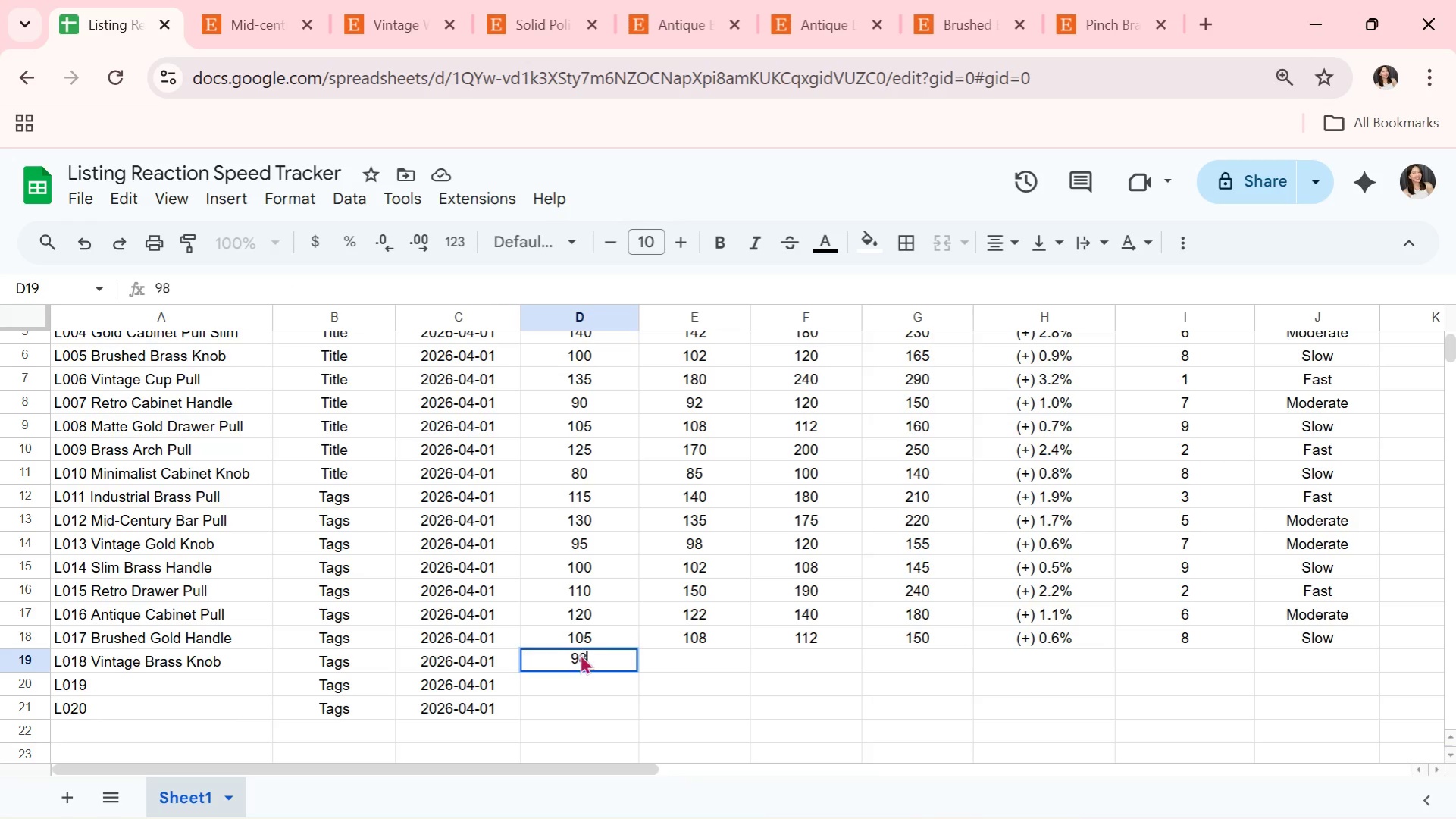 
key(ArrowRight)
 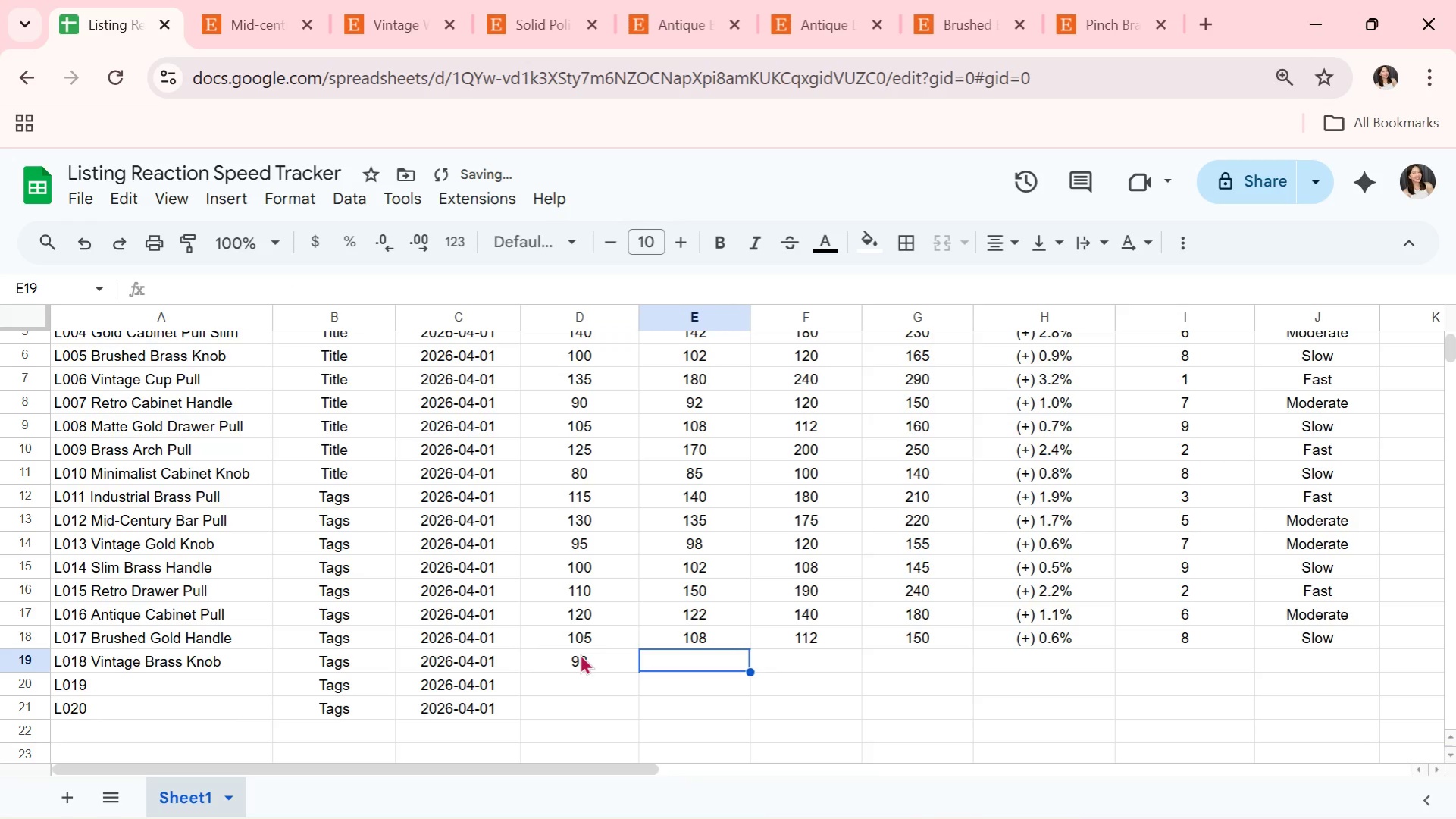 
type(135175)
 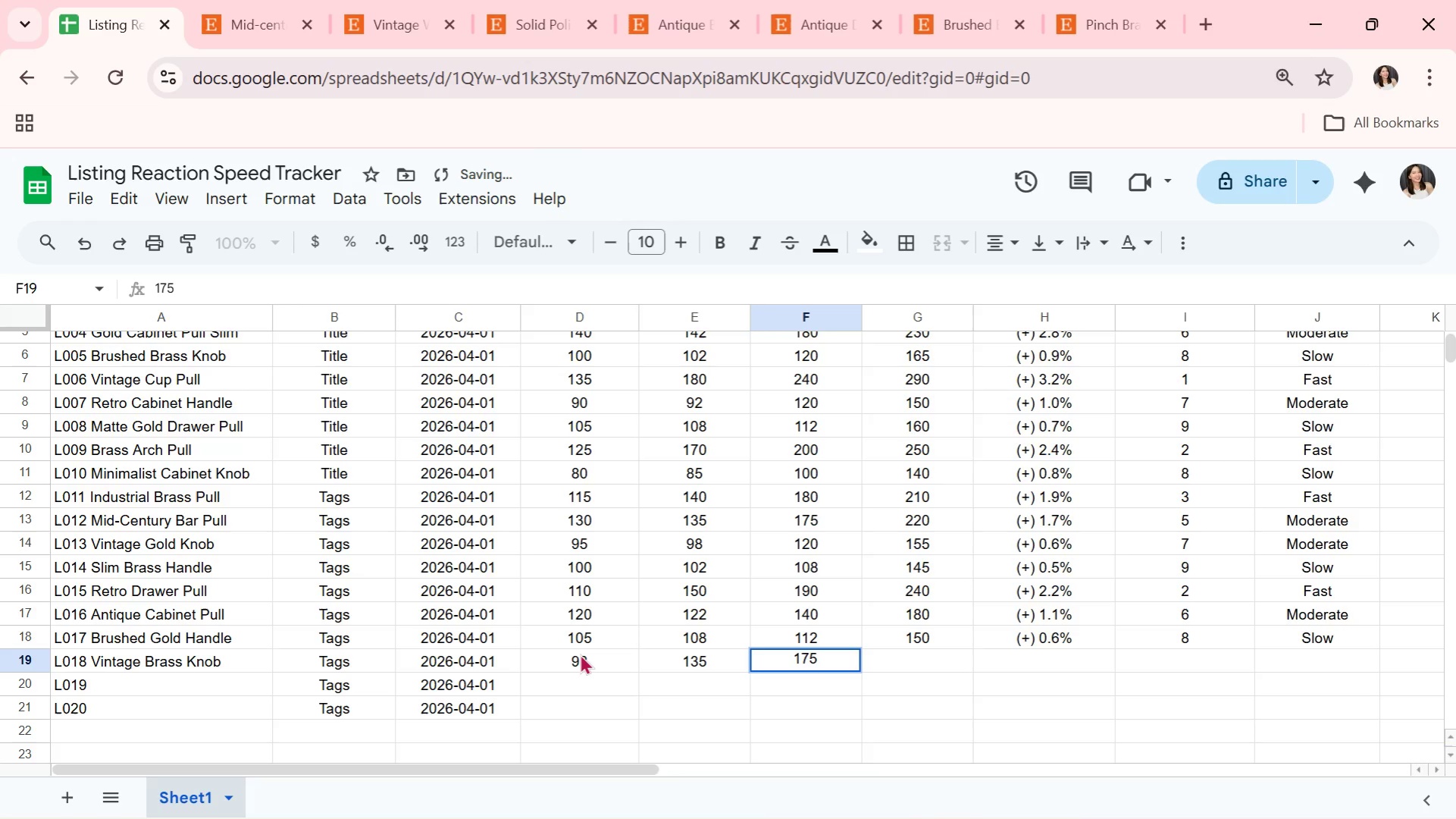 
hold_key(key=ArrowRight, duration=0.31)
 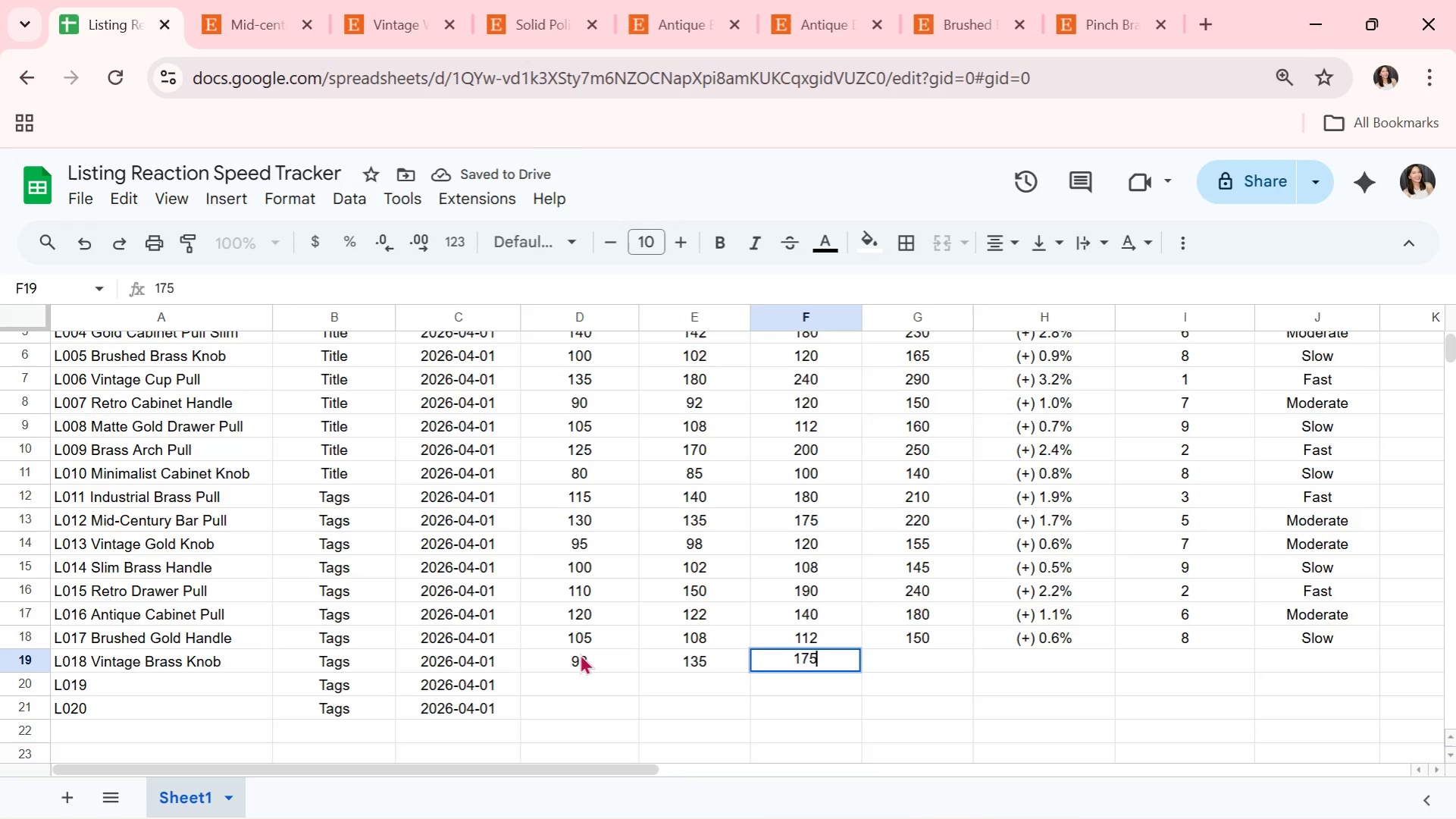 
key(ArrowRight)
 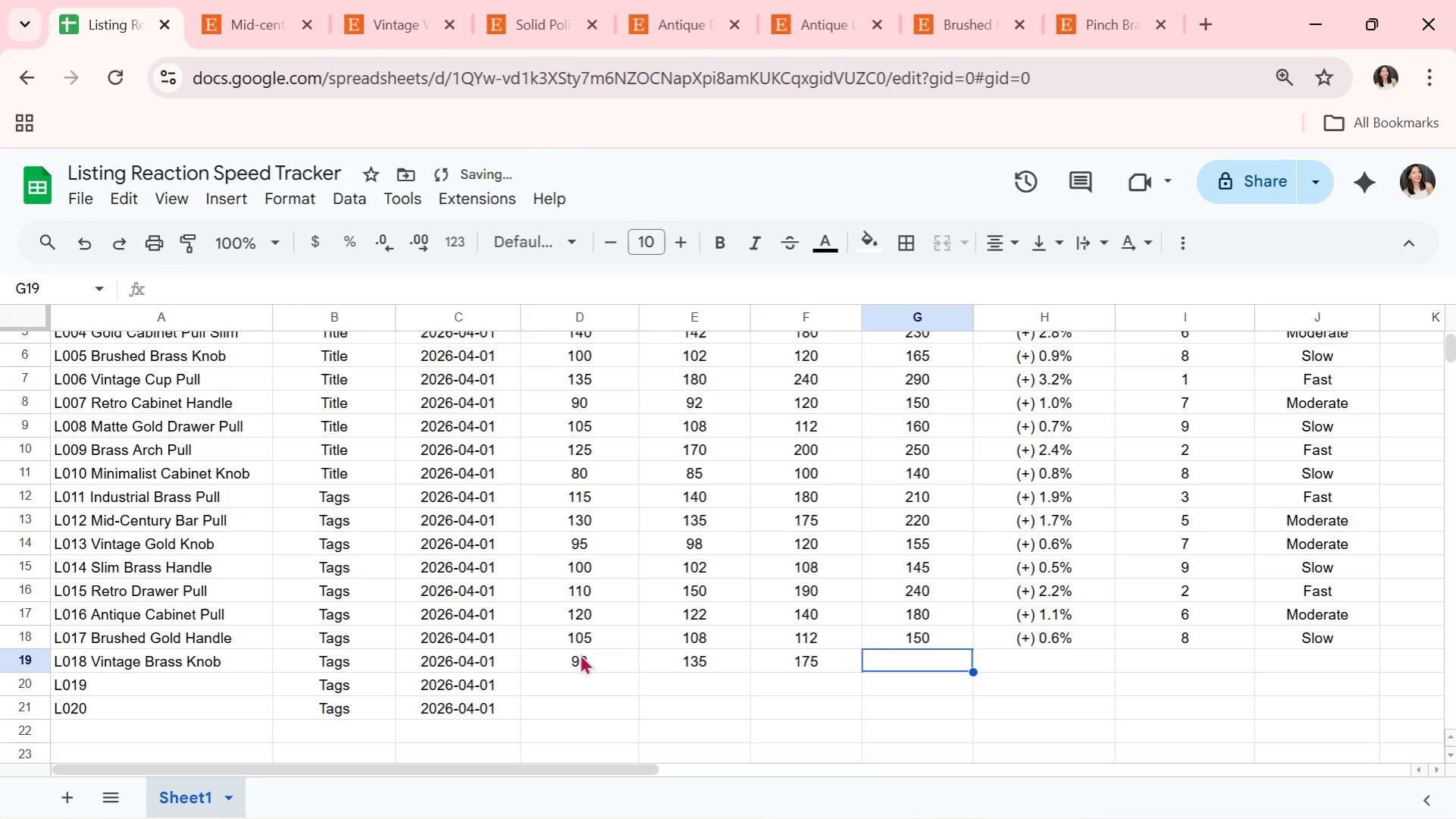 
type(210)
 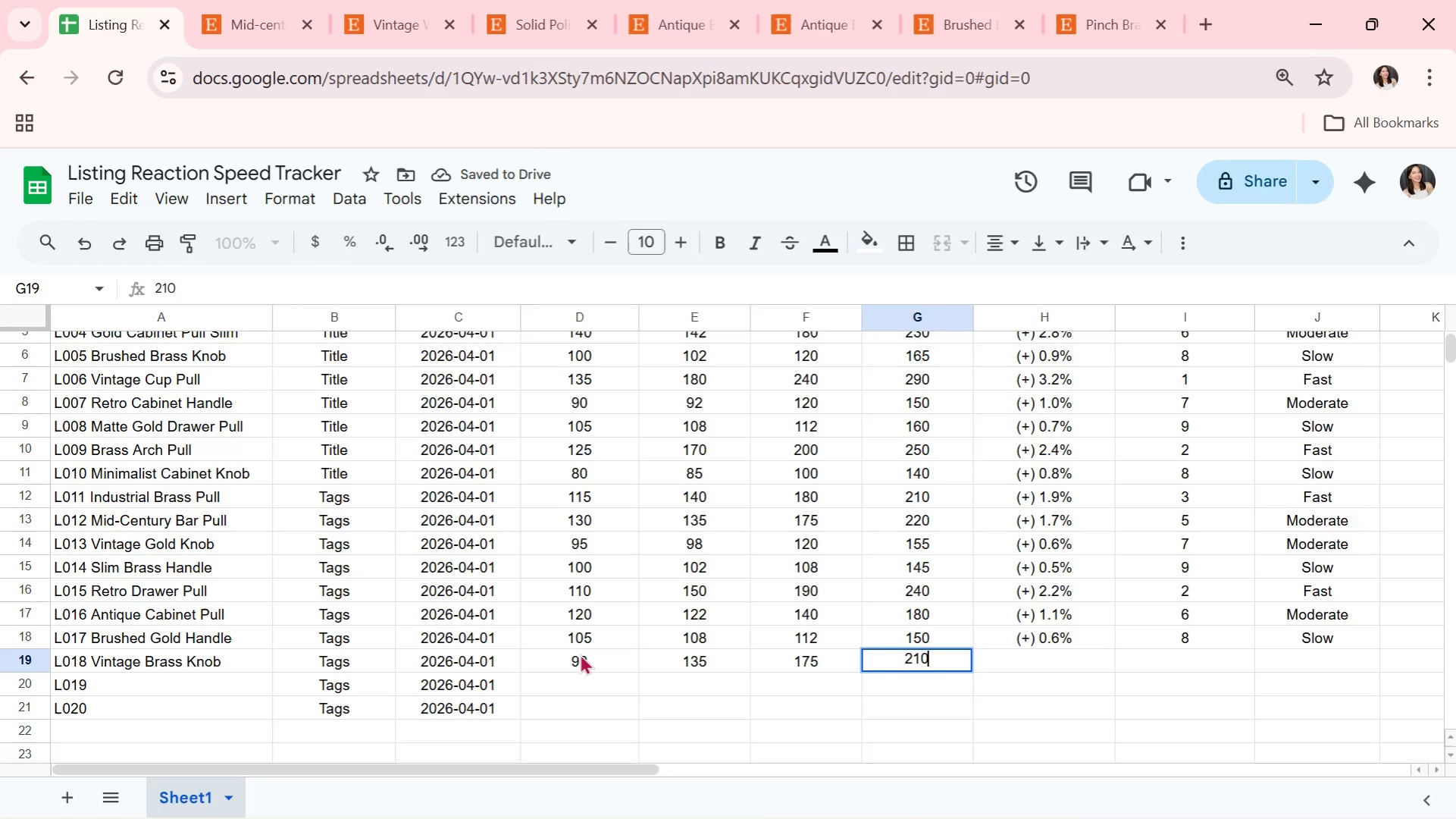 
key(ArrowRight)
 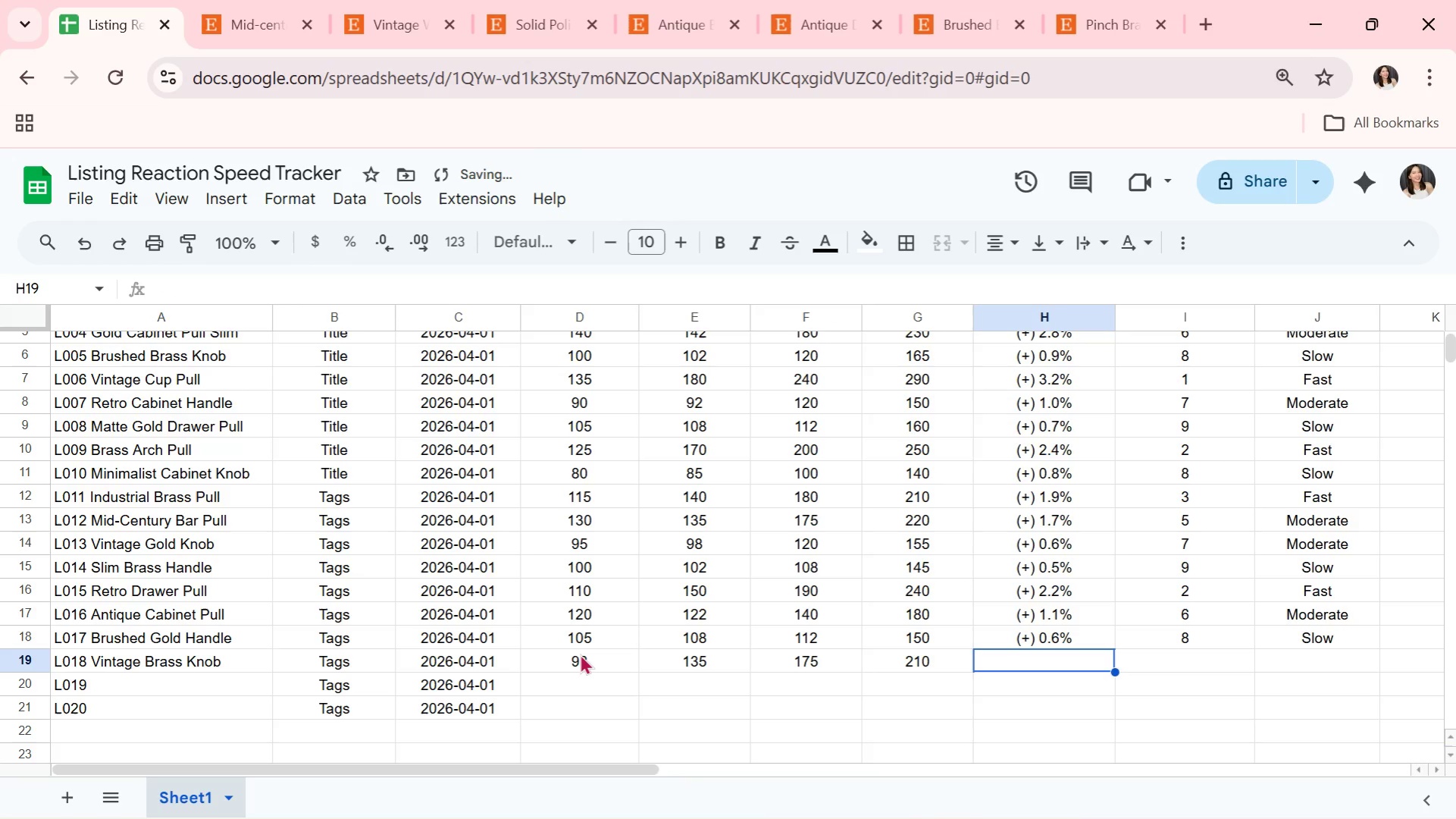 
type((+) 2.0%)
 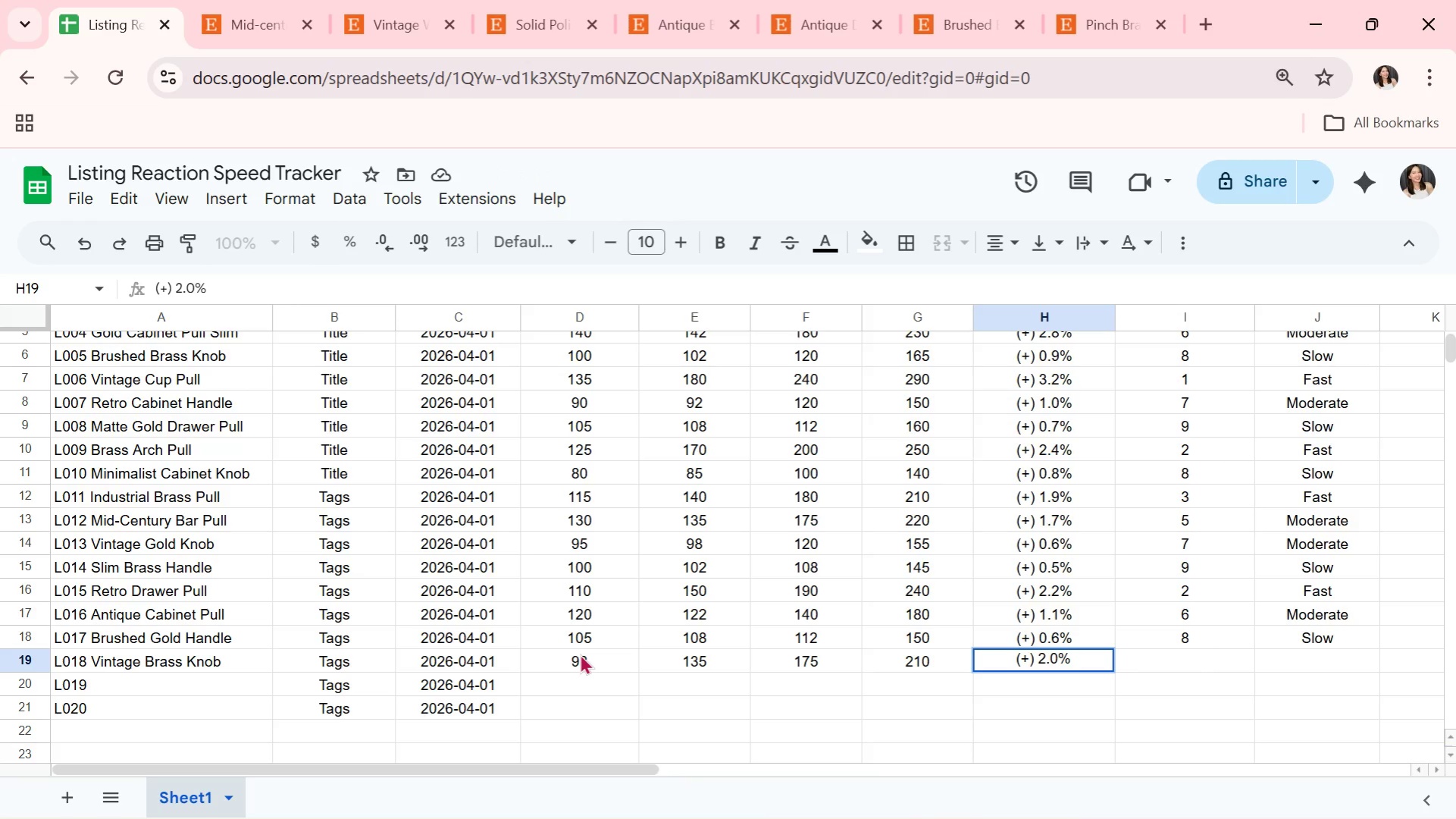 
key(Enter)
 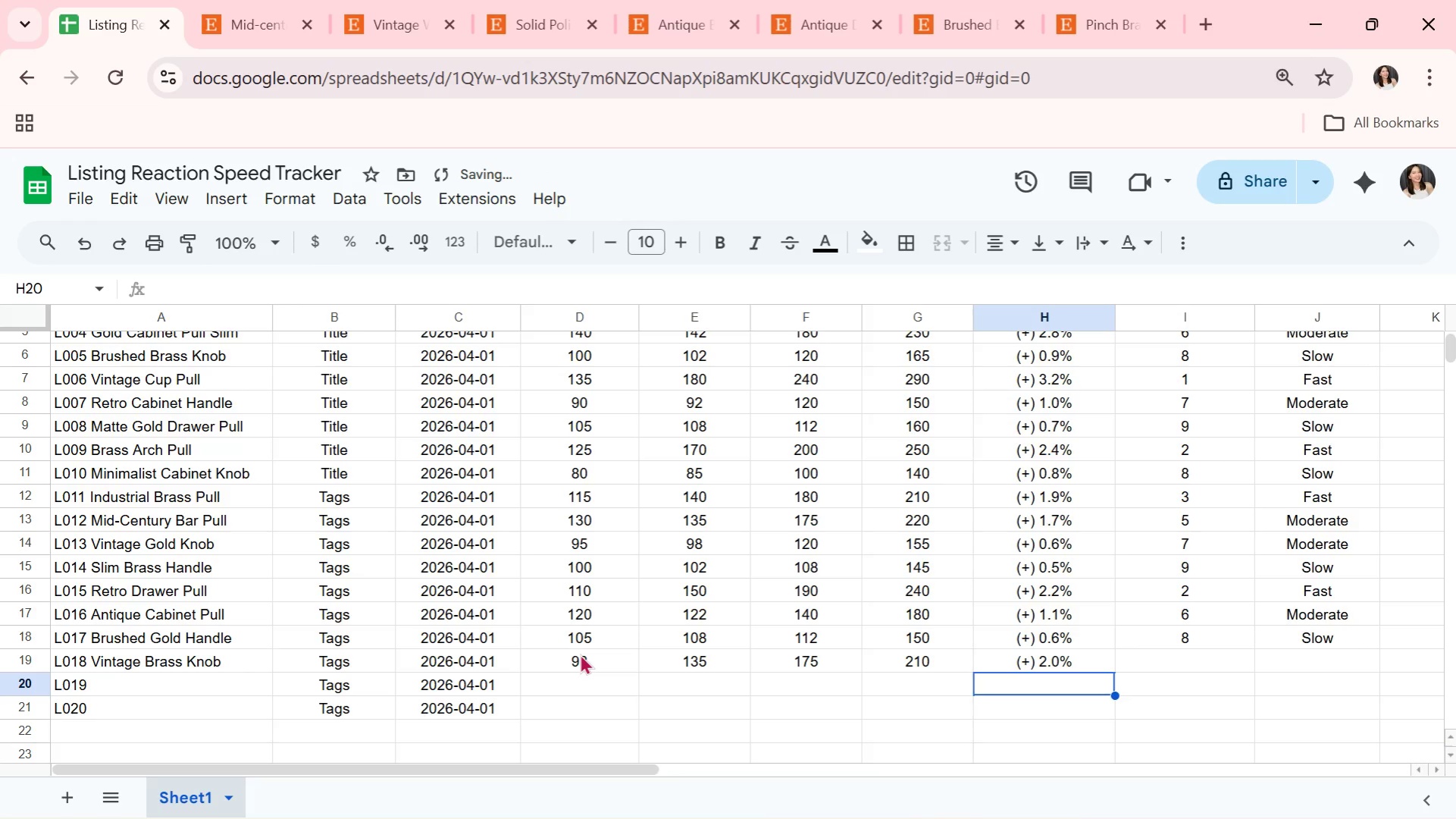 
left_click([580, 654])
 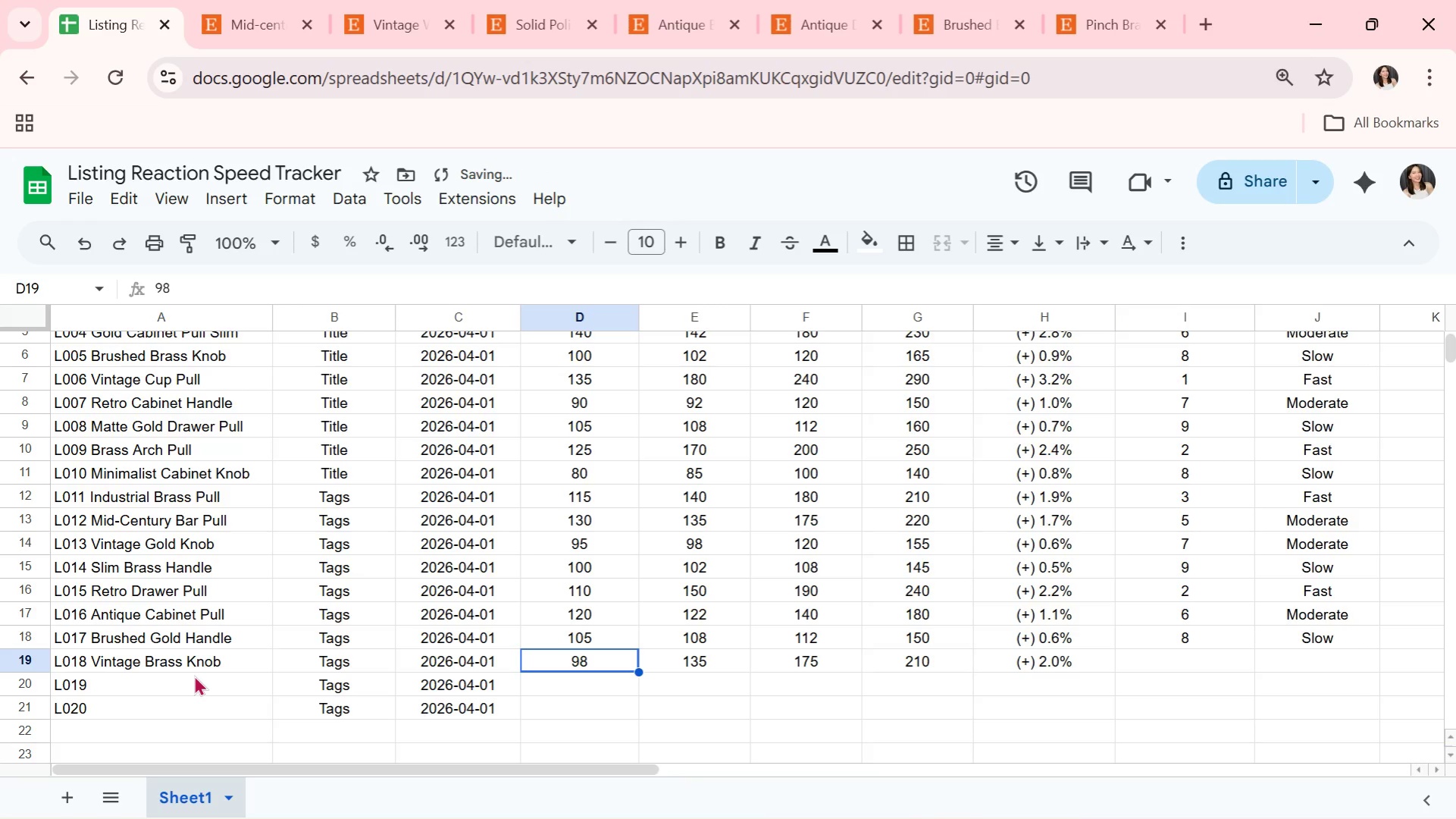 
left_click([193, 674])
 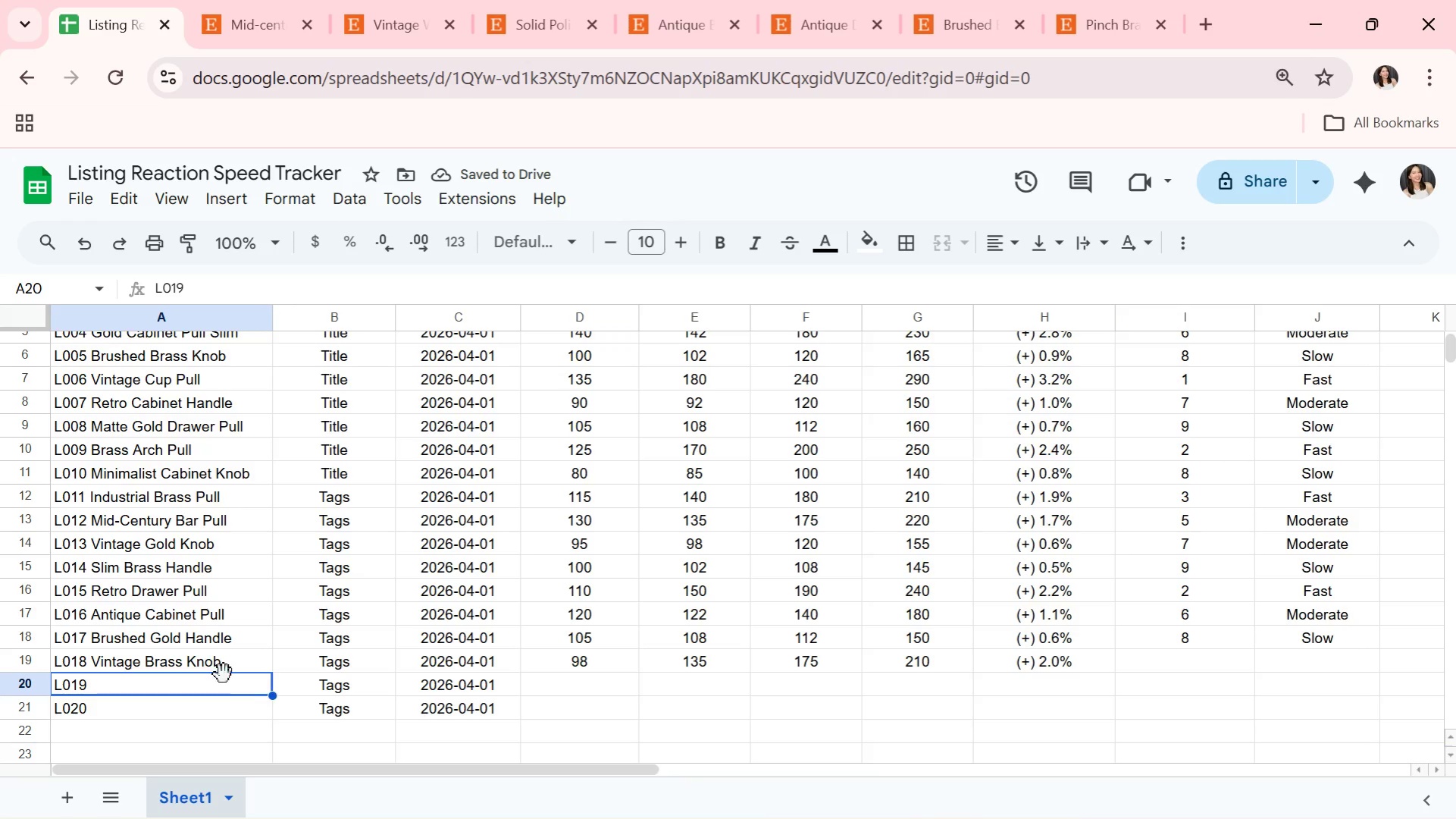 
left_click([216, 651])
 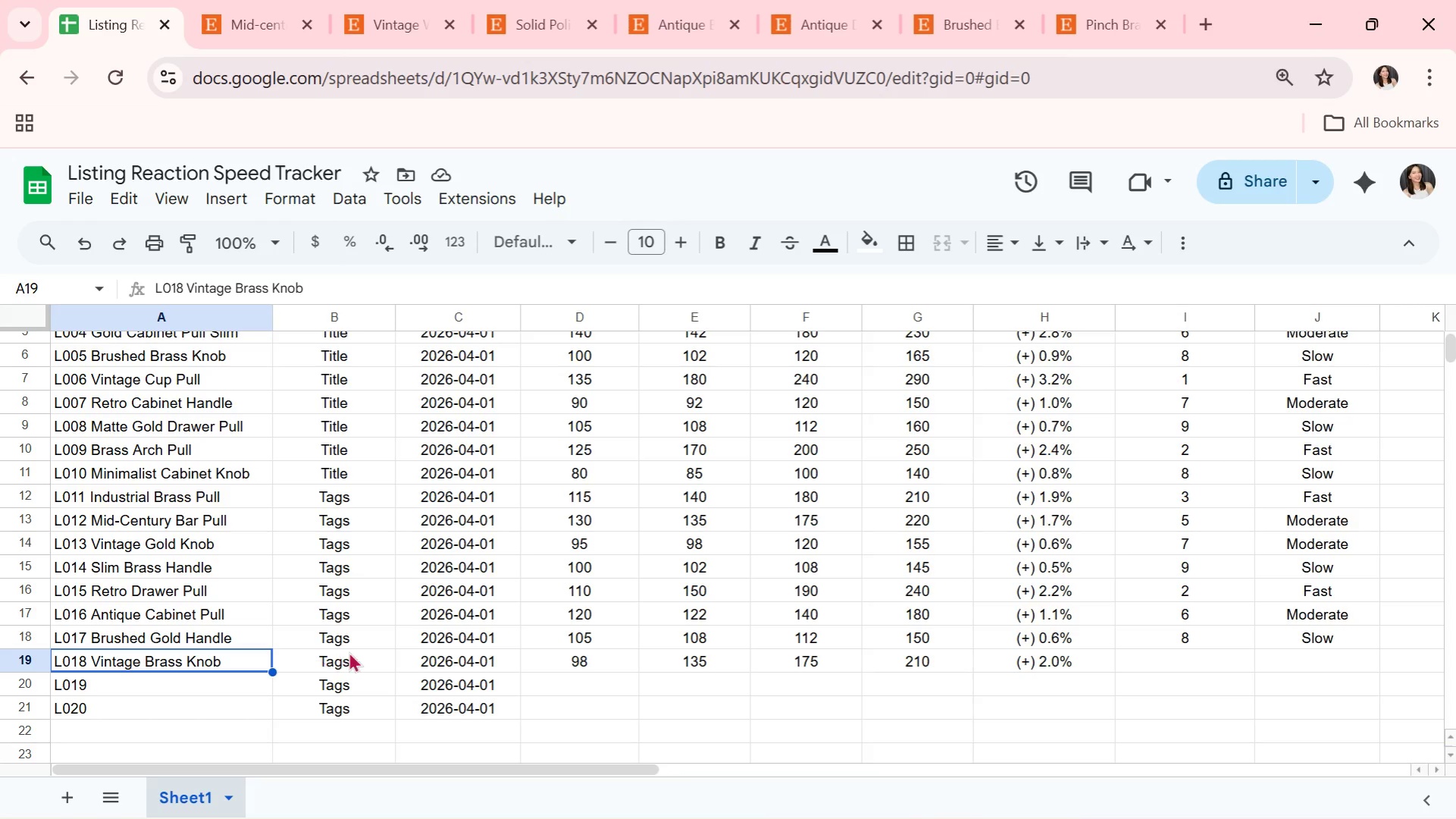 
left_click([556, 652])
 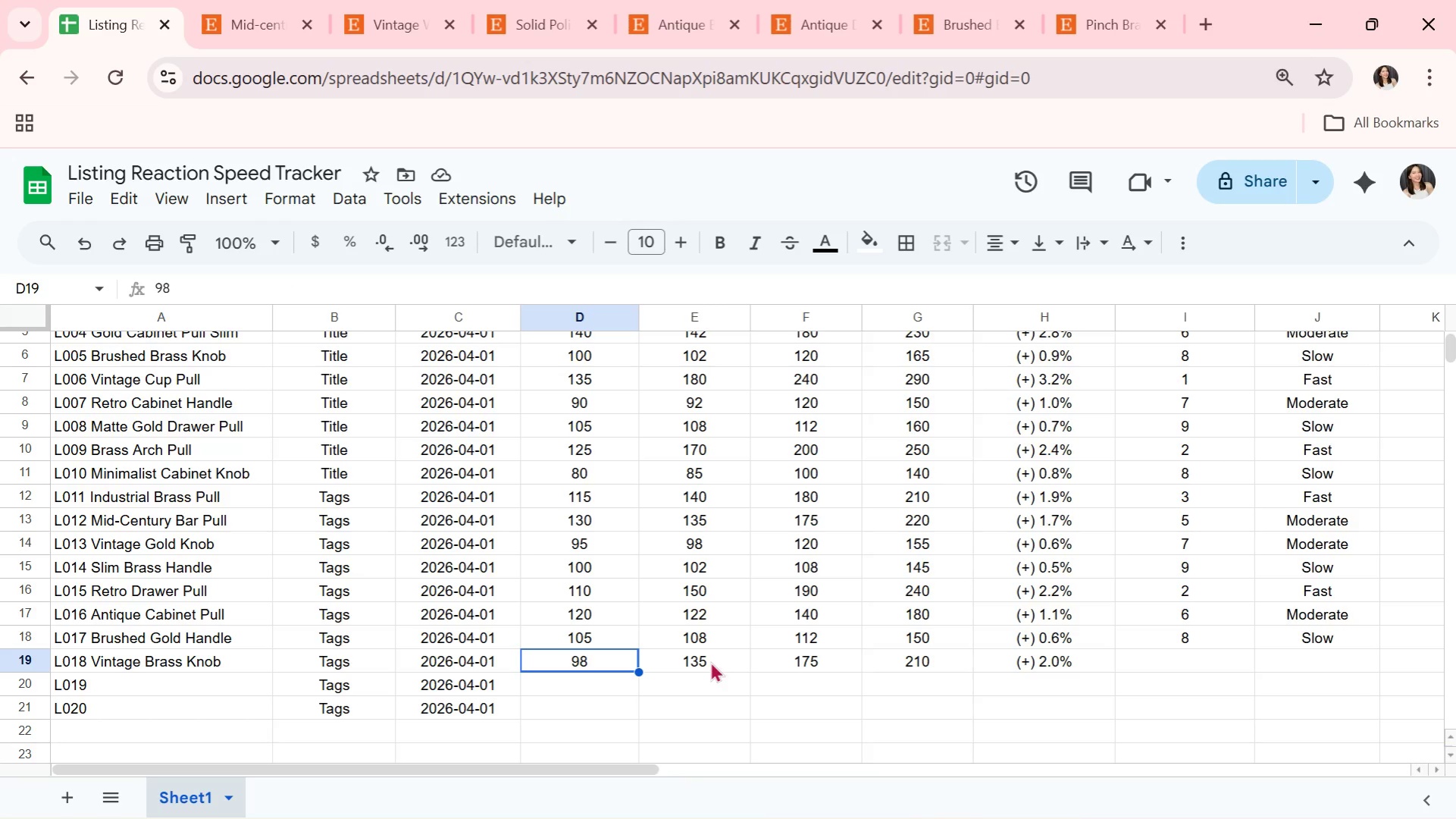 
key(ArrowRight)
 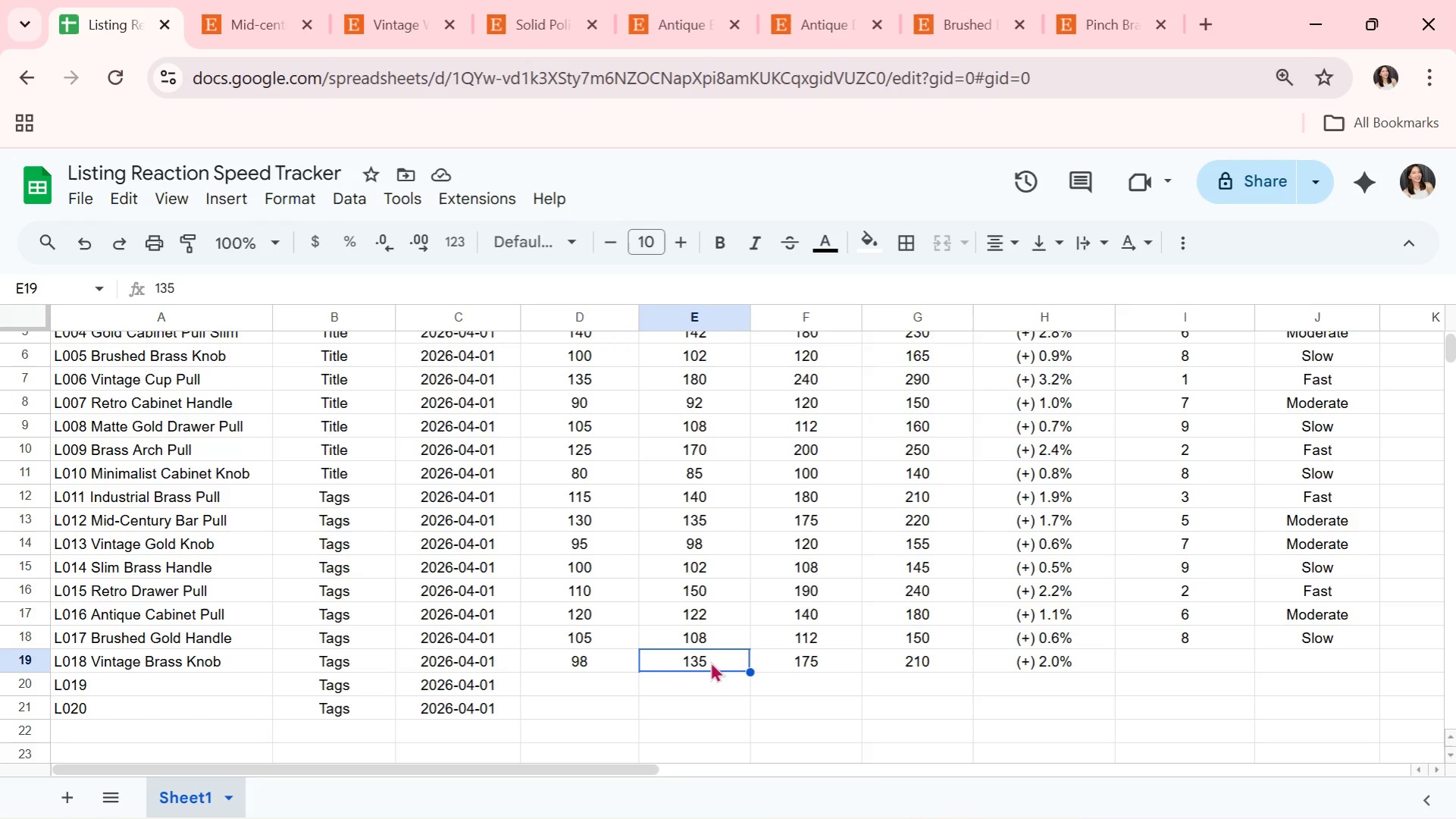 
key(ArrowLeft)
 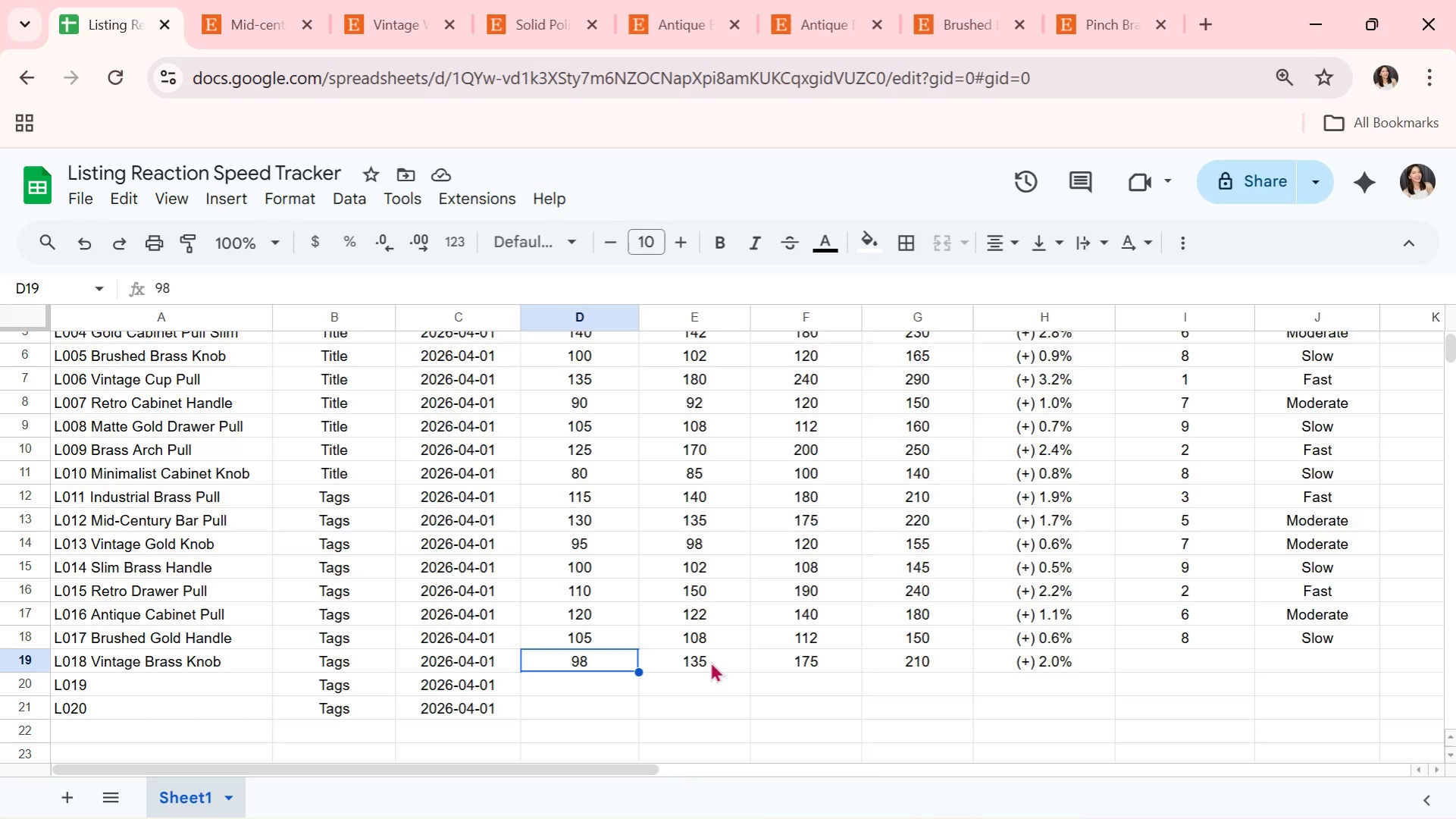 
key(ArrowRight)
 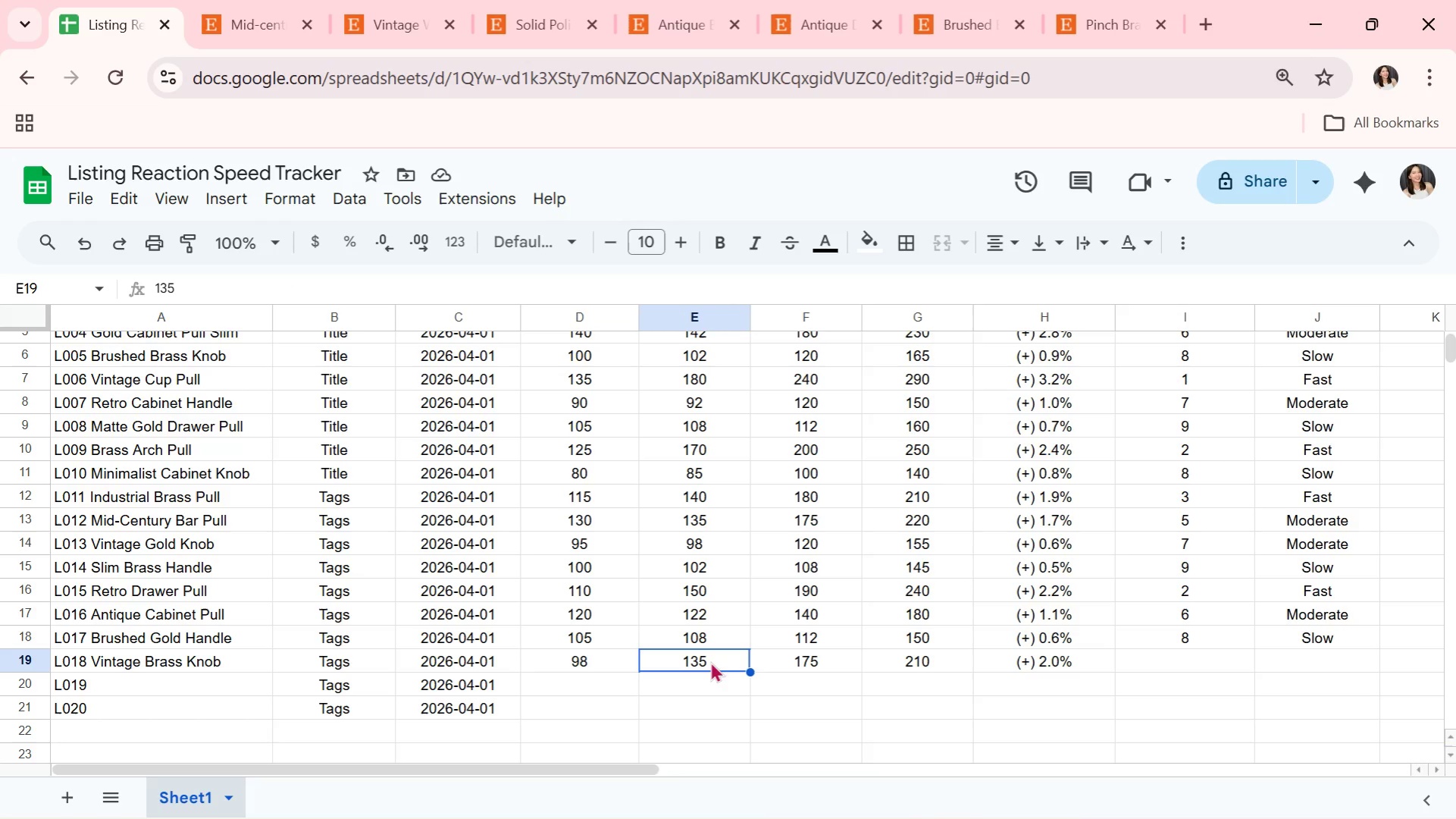 
key(ArrowLeft)
 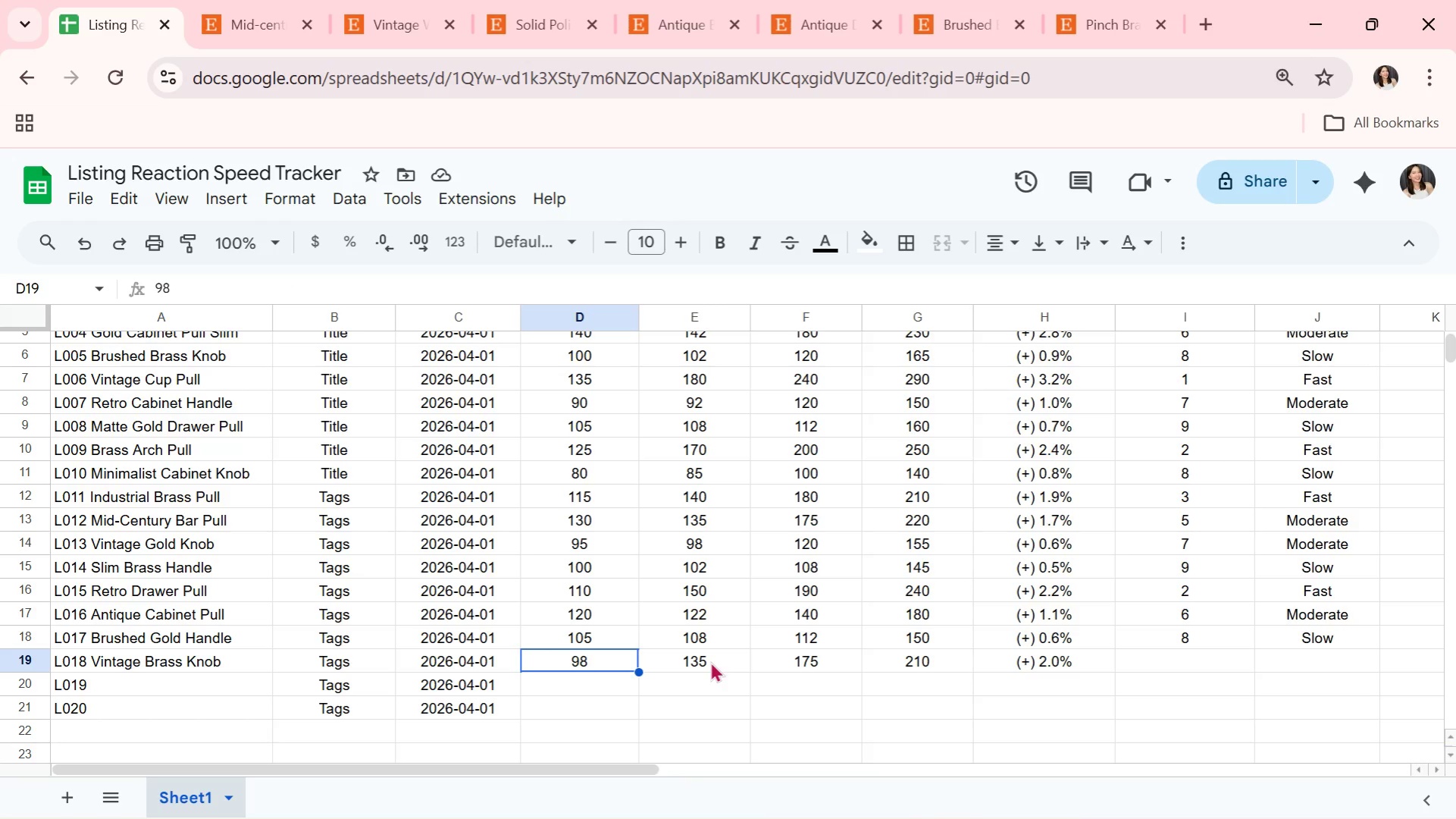 
key(ArrowRight)
 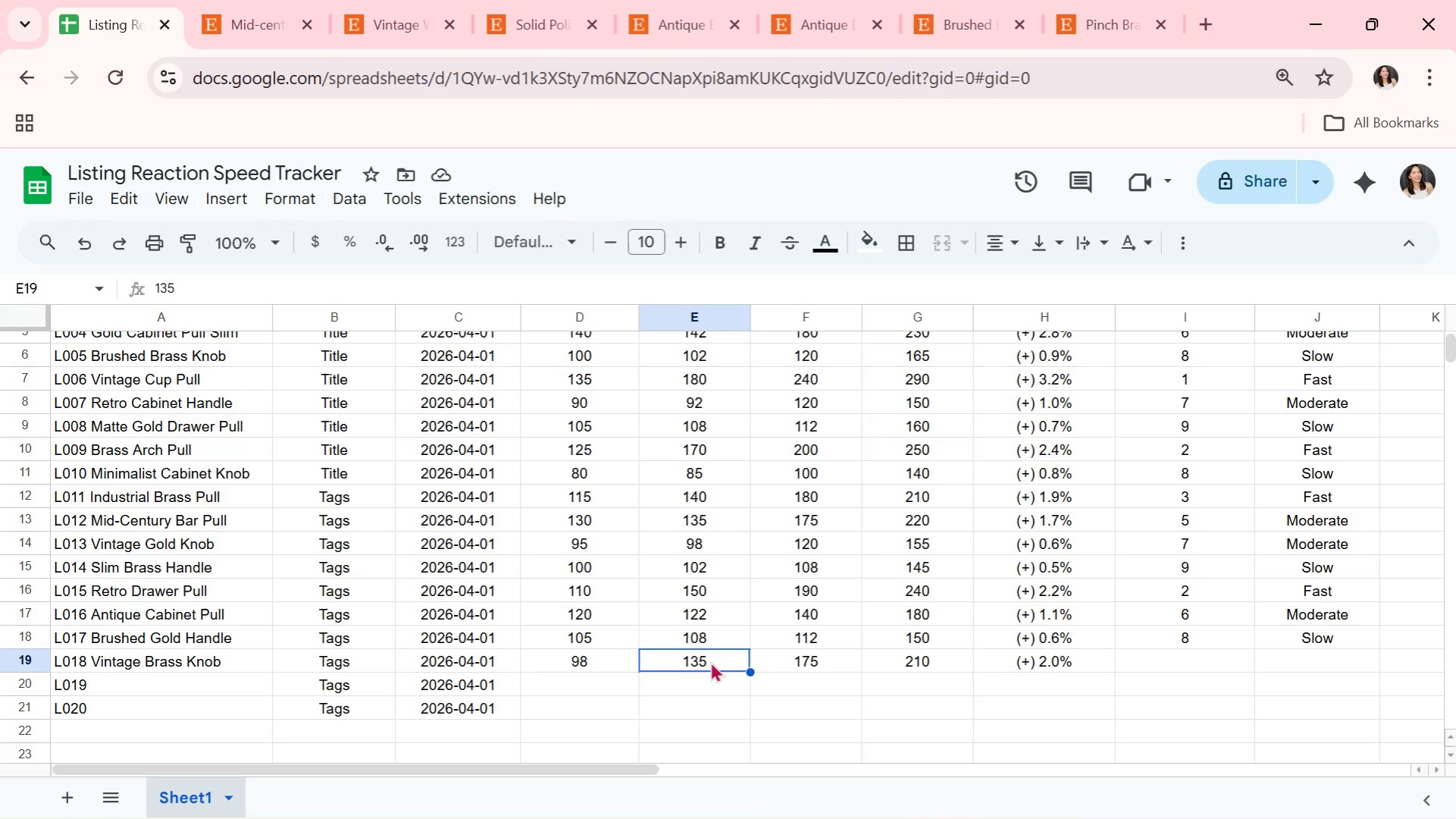 
key(ArrowRight)
 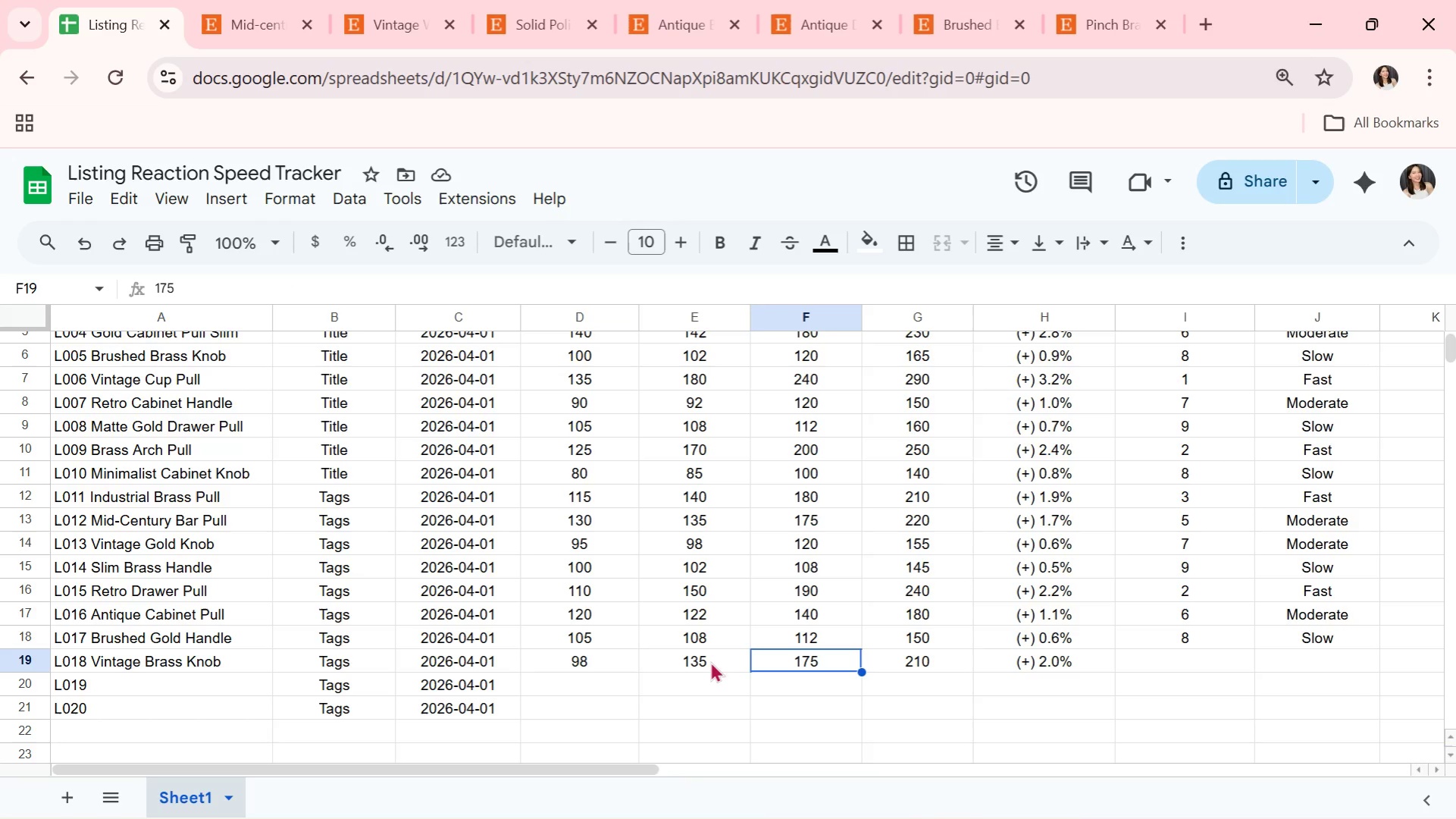 
key(ArrowRight)
 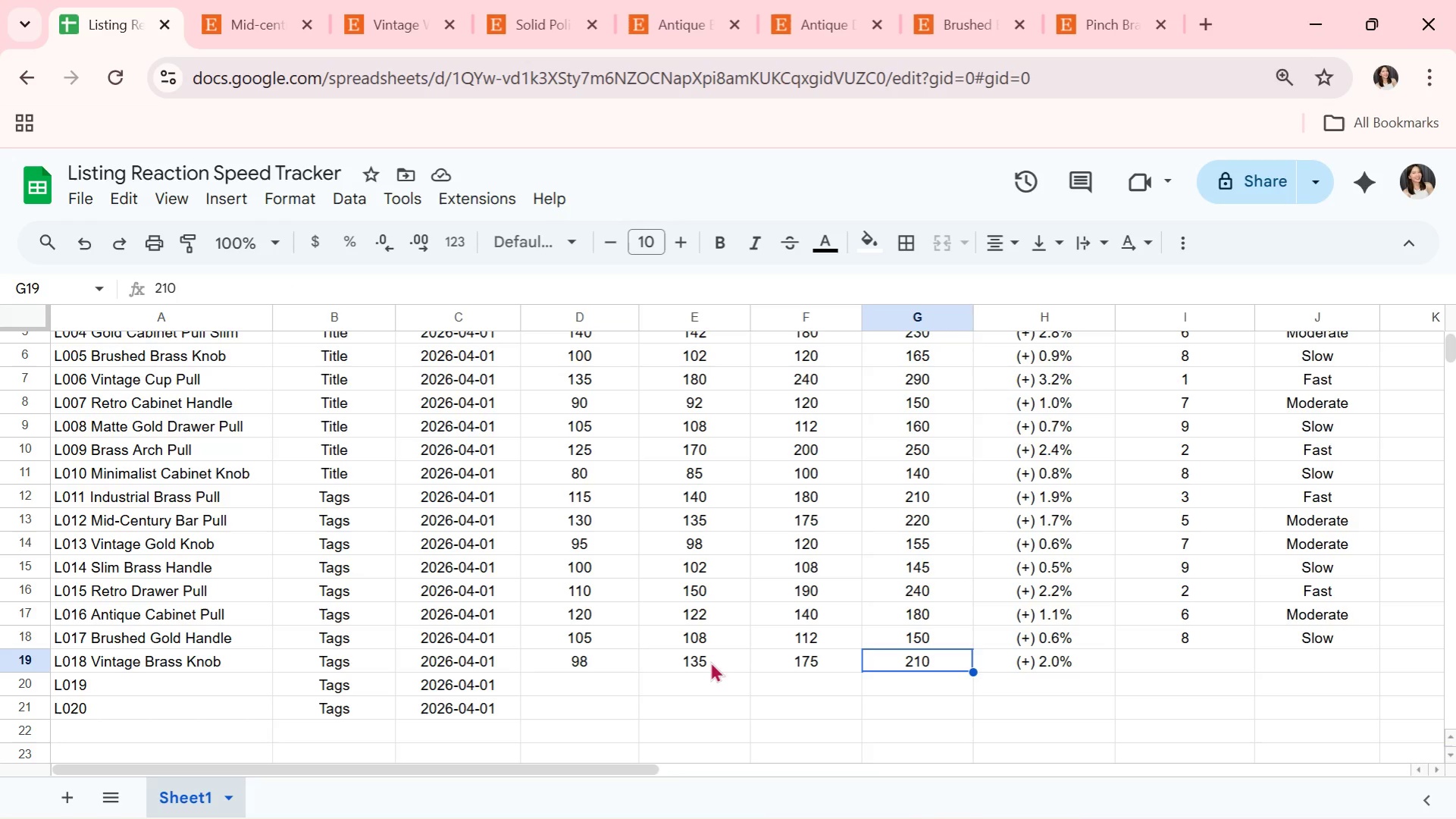 
key(ArrowRight)
 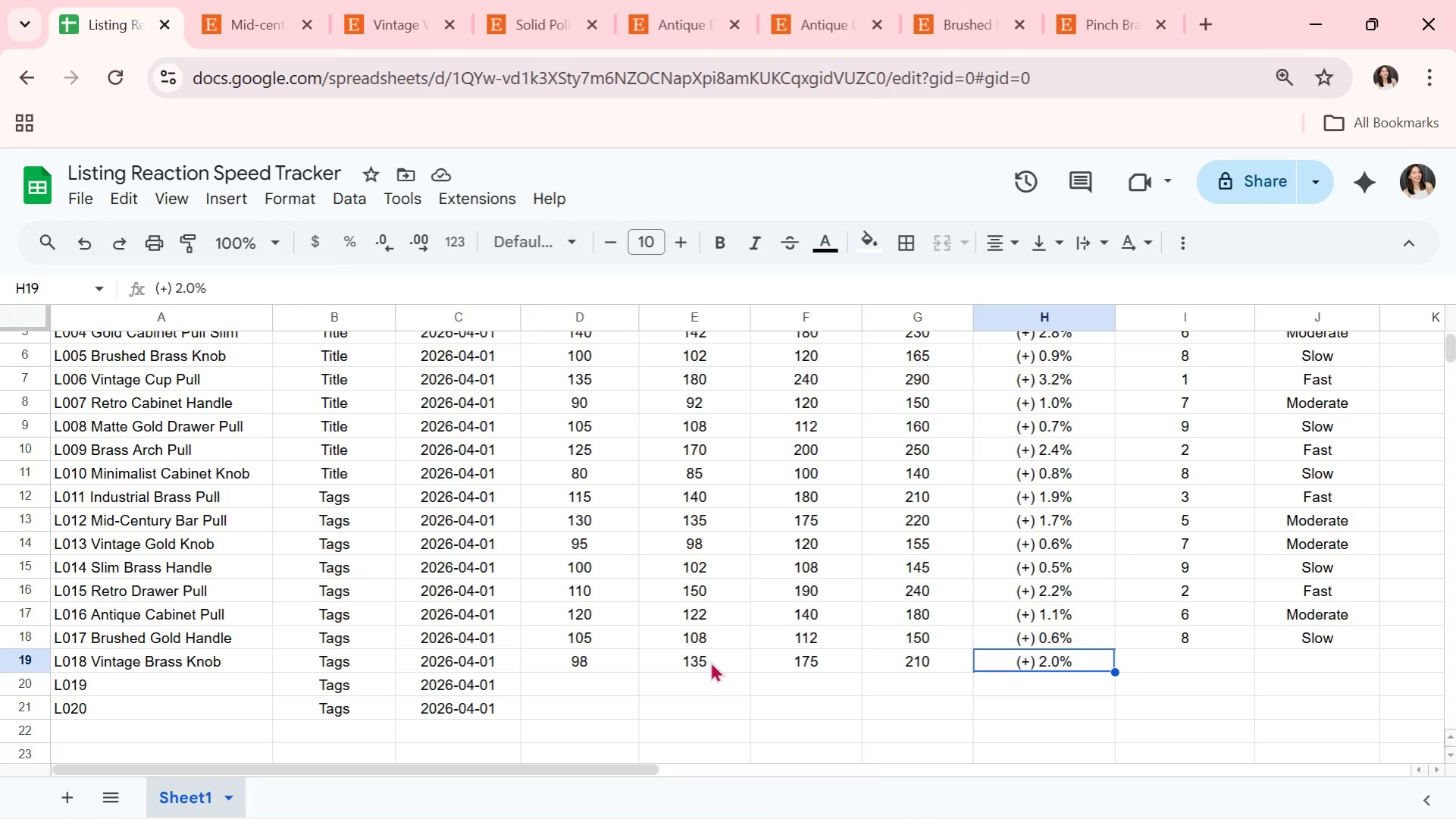 
key(ArrowRight)
 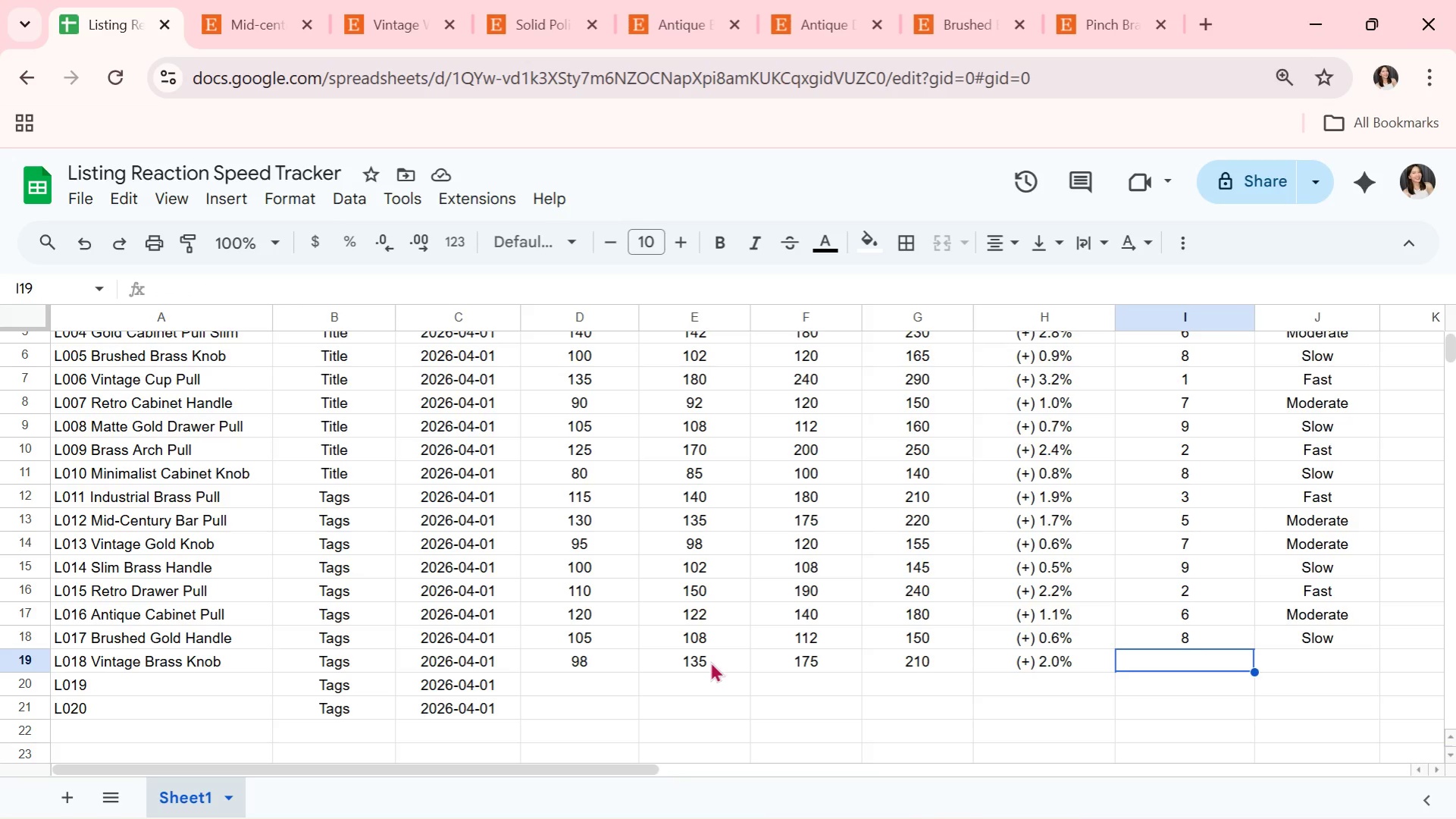 
key(3)
 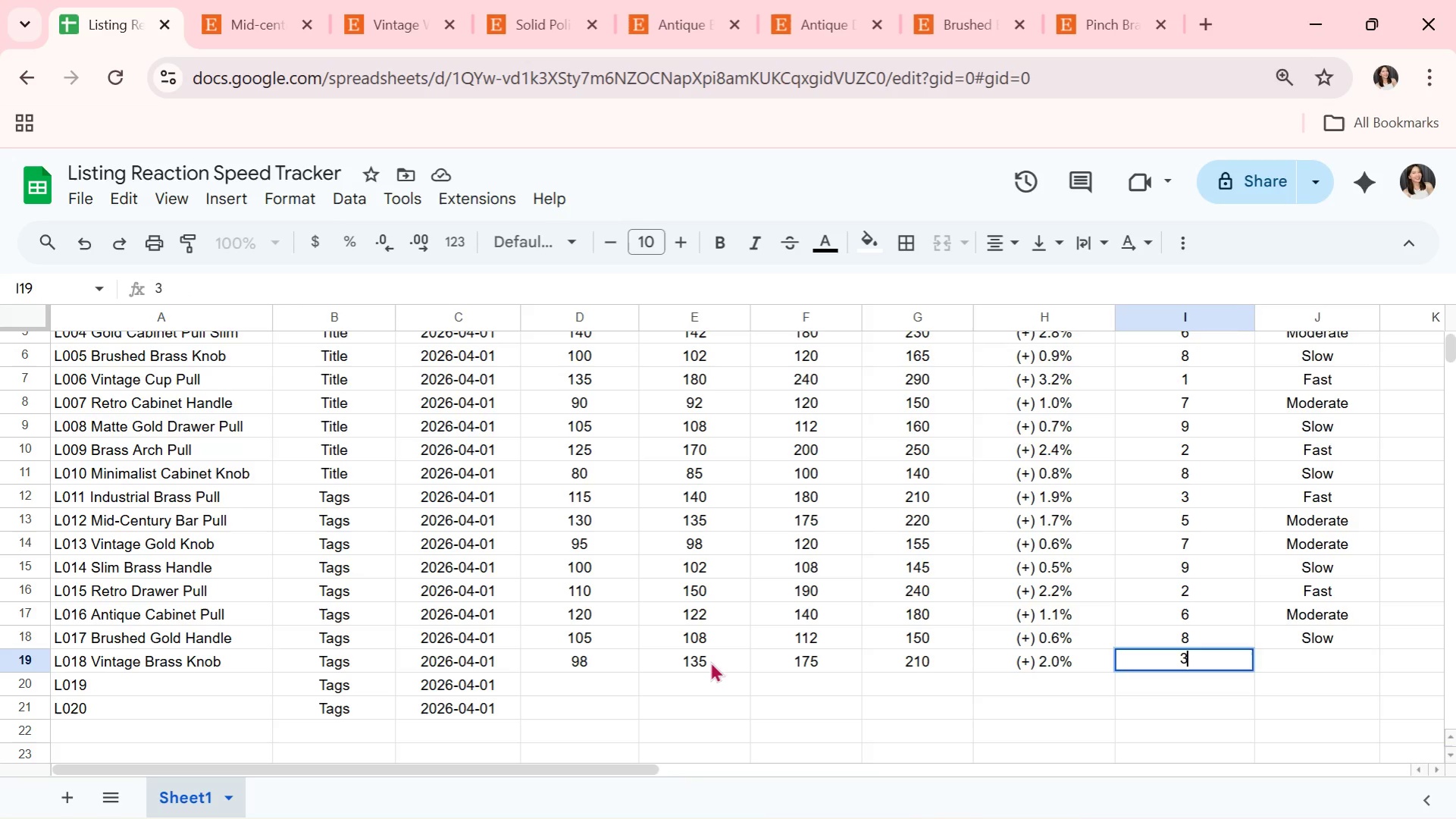 
key(ArrowRight)
 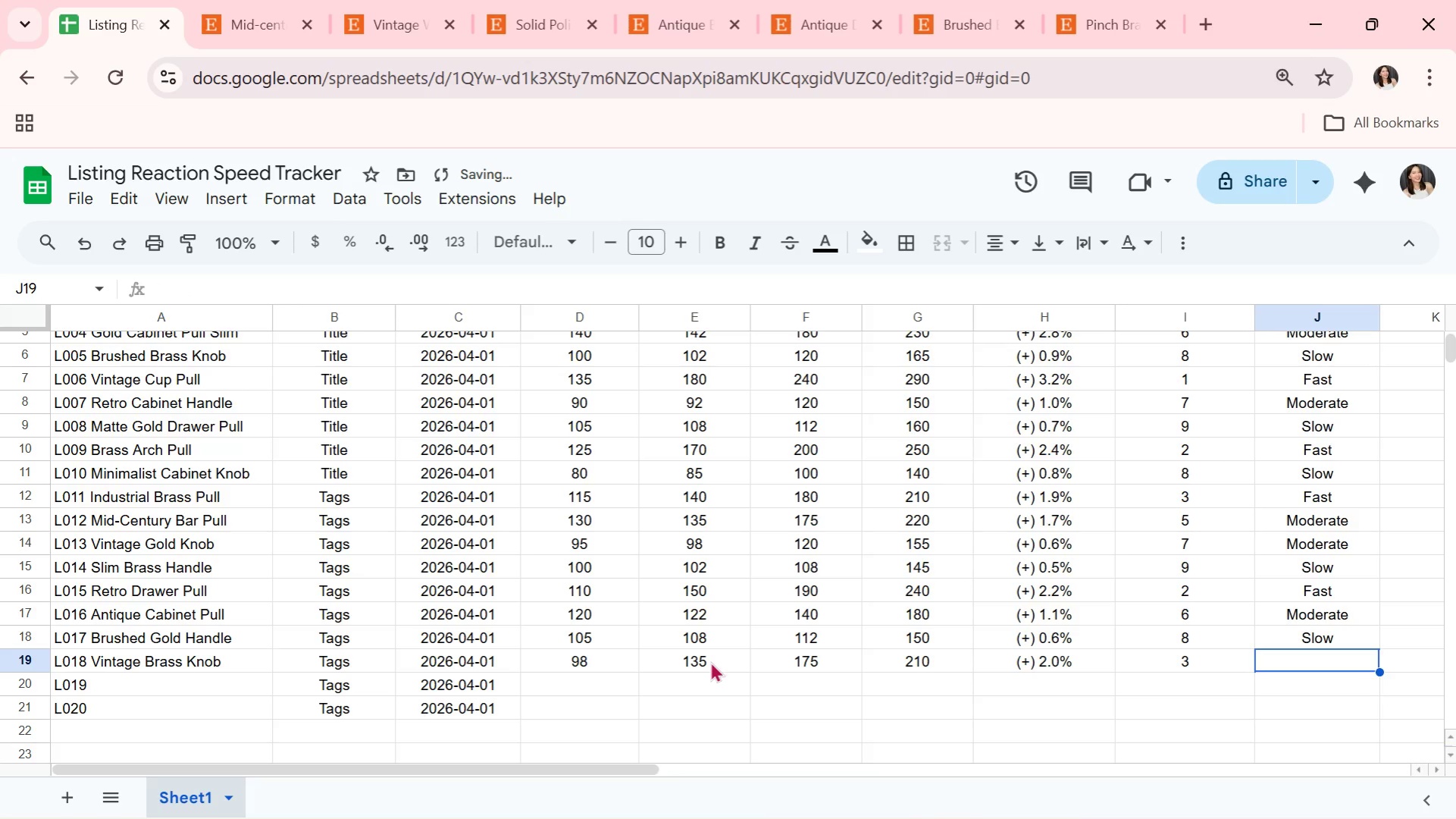 
type(Fast)
 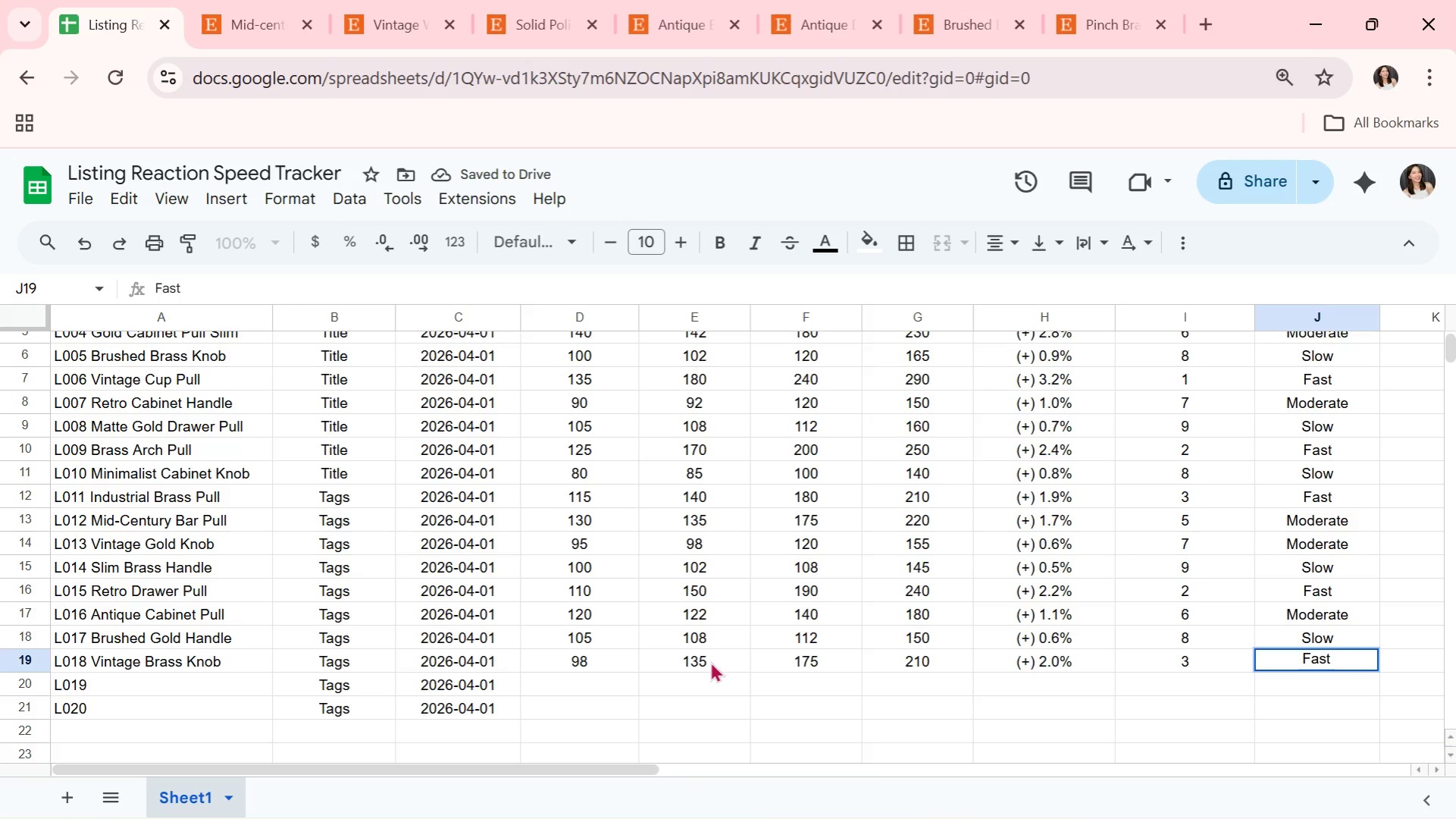 
key(Enter)
 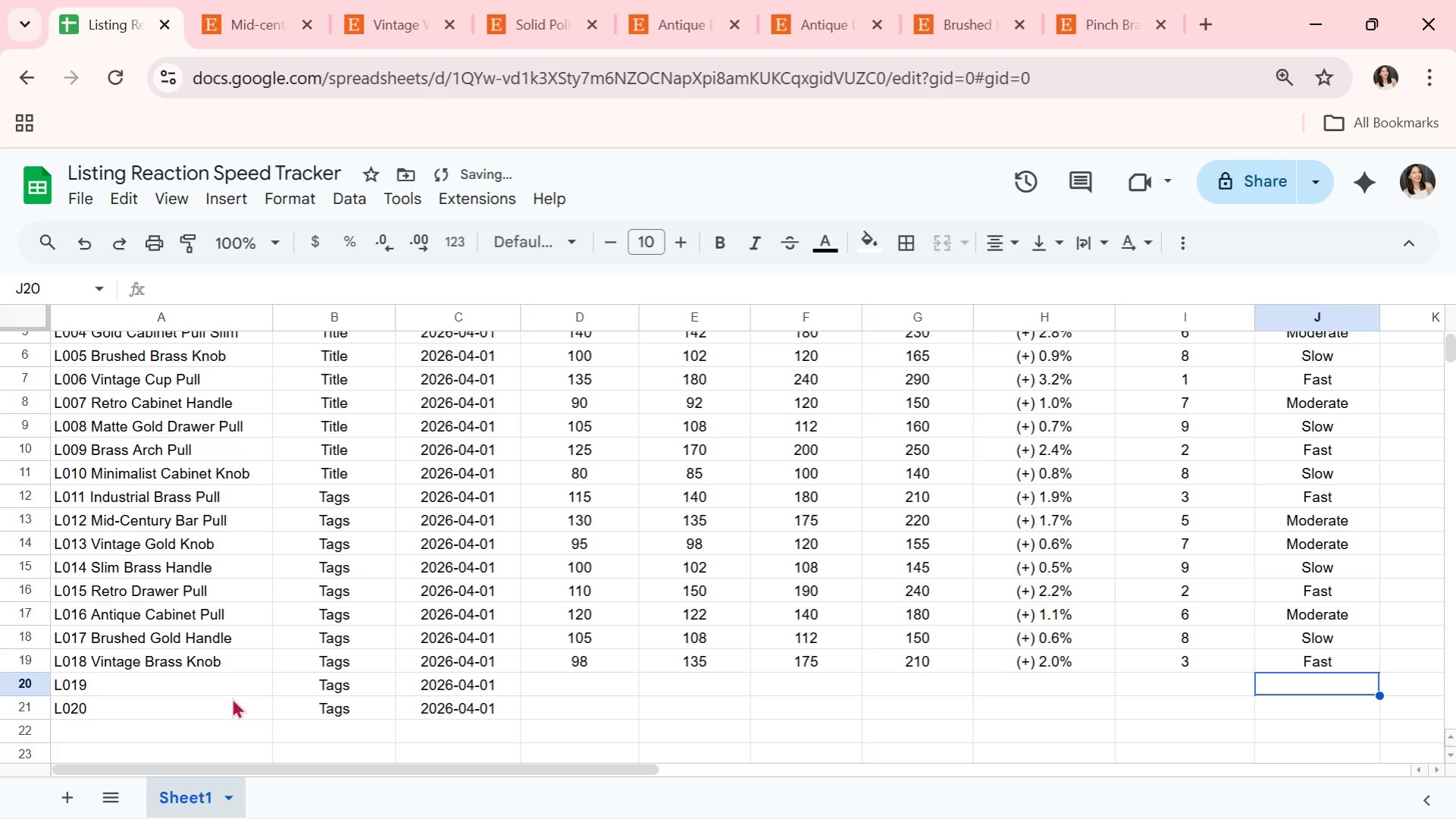 
double_click([223, 691])
 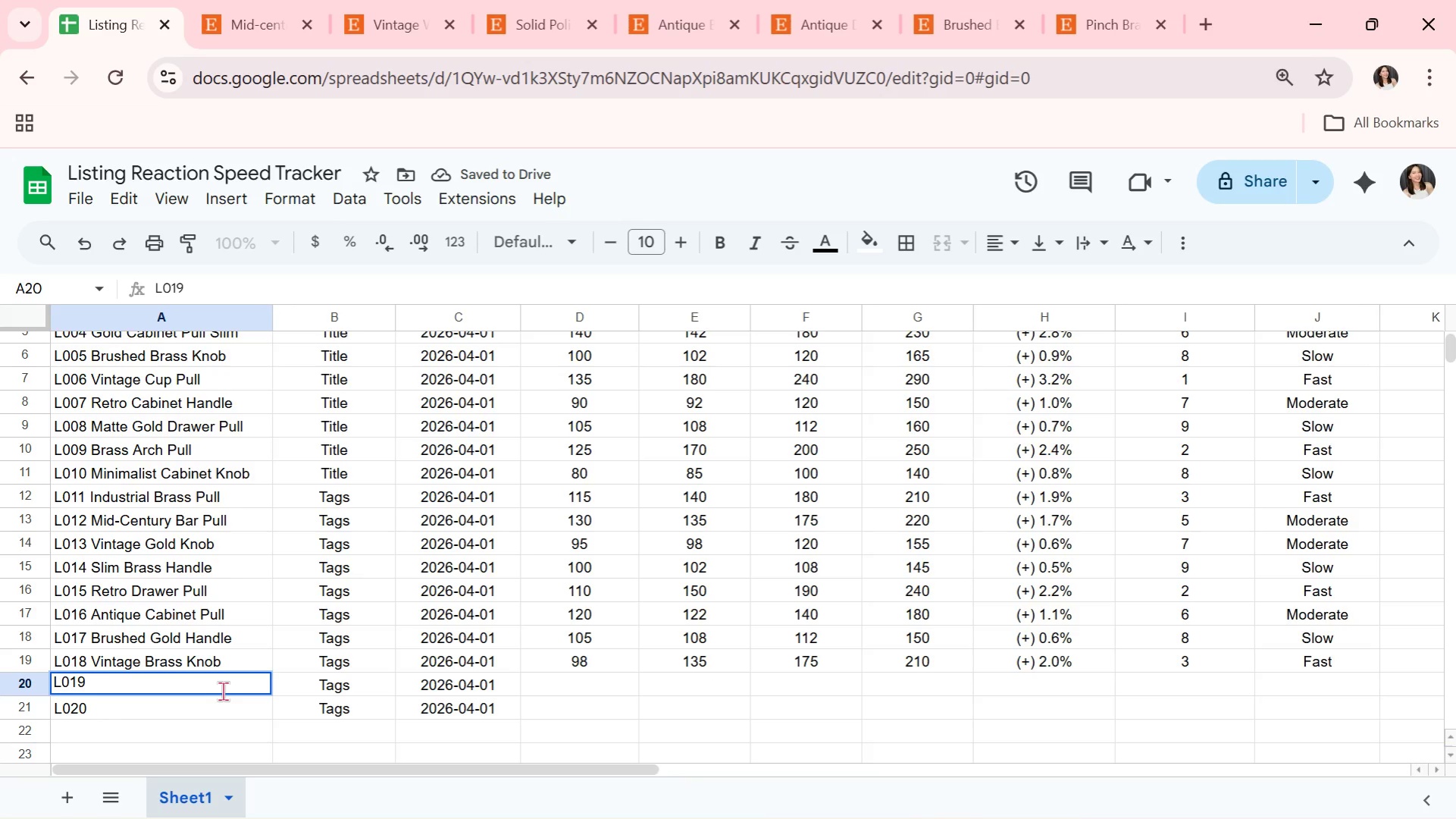 
type( Modern Cabinet Pull)
 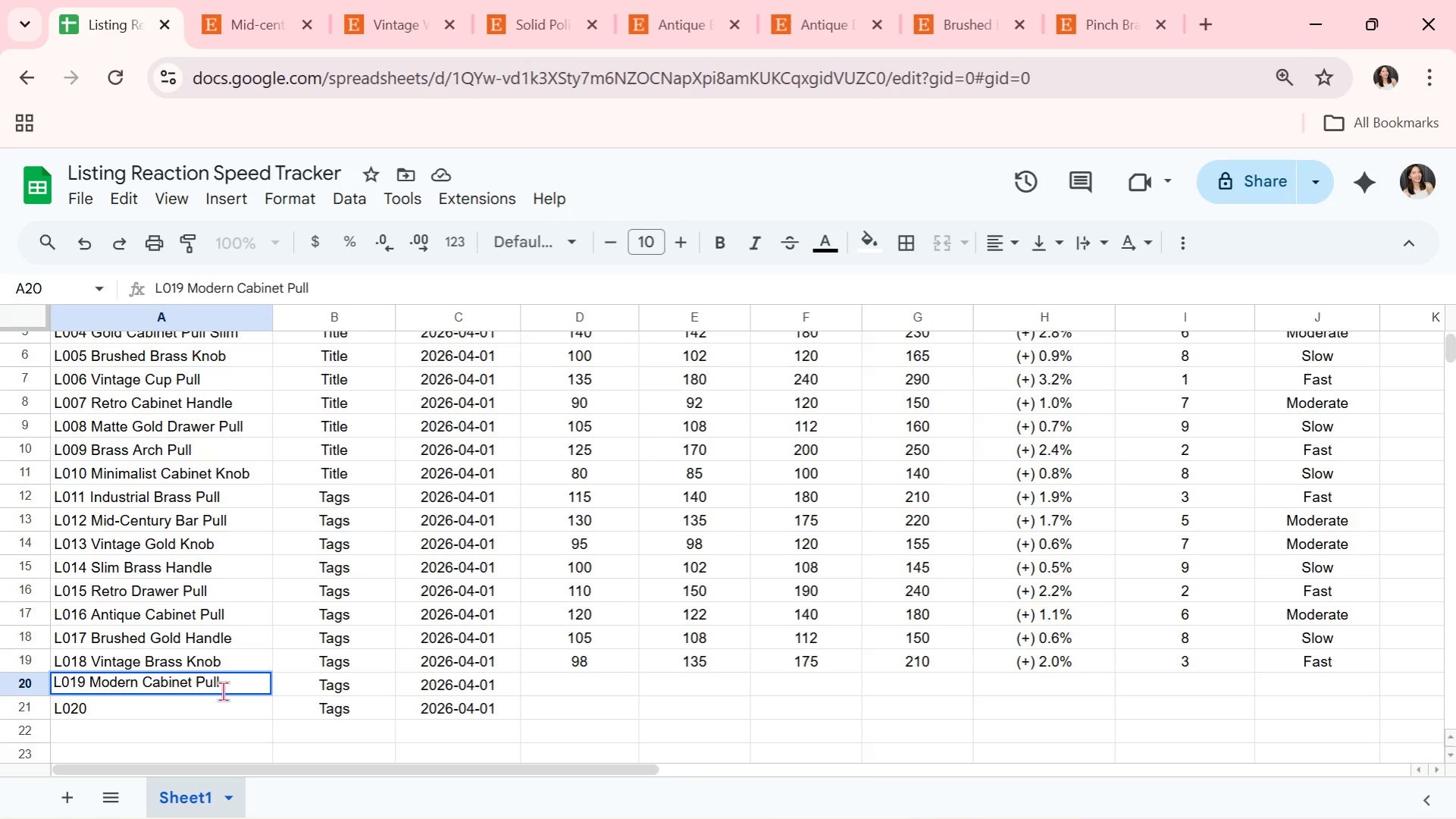 
key(ArrowDown)
 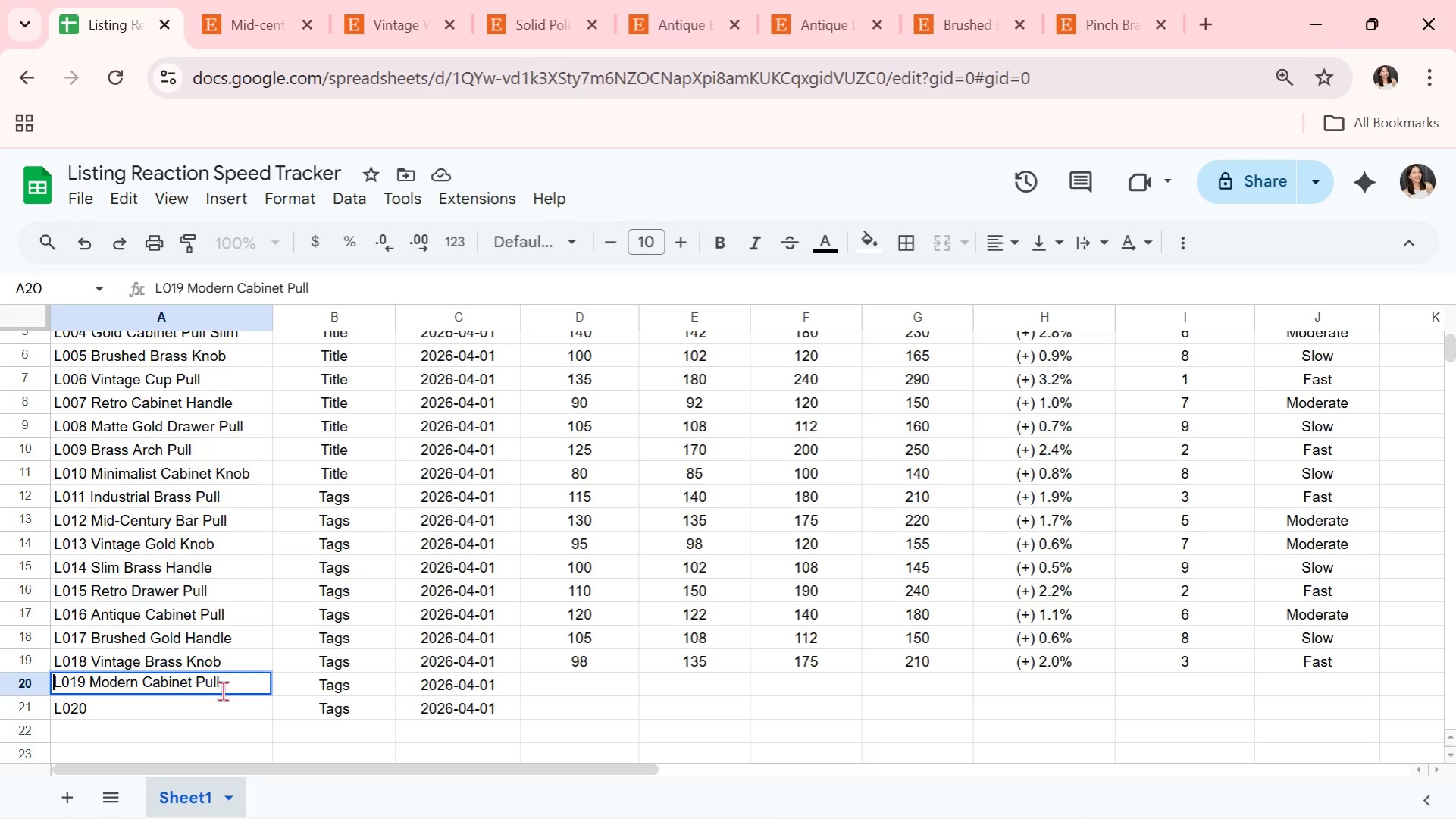 
key(ArrowUp)
 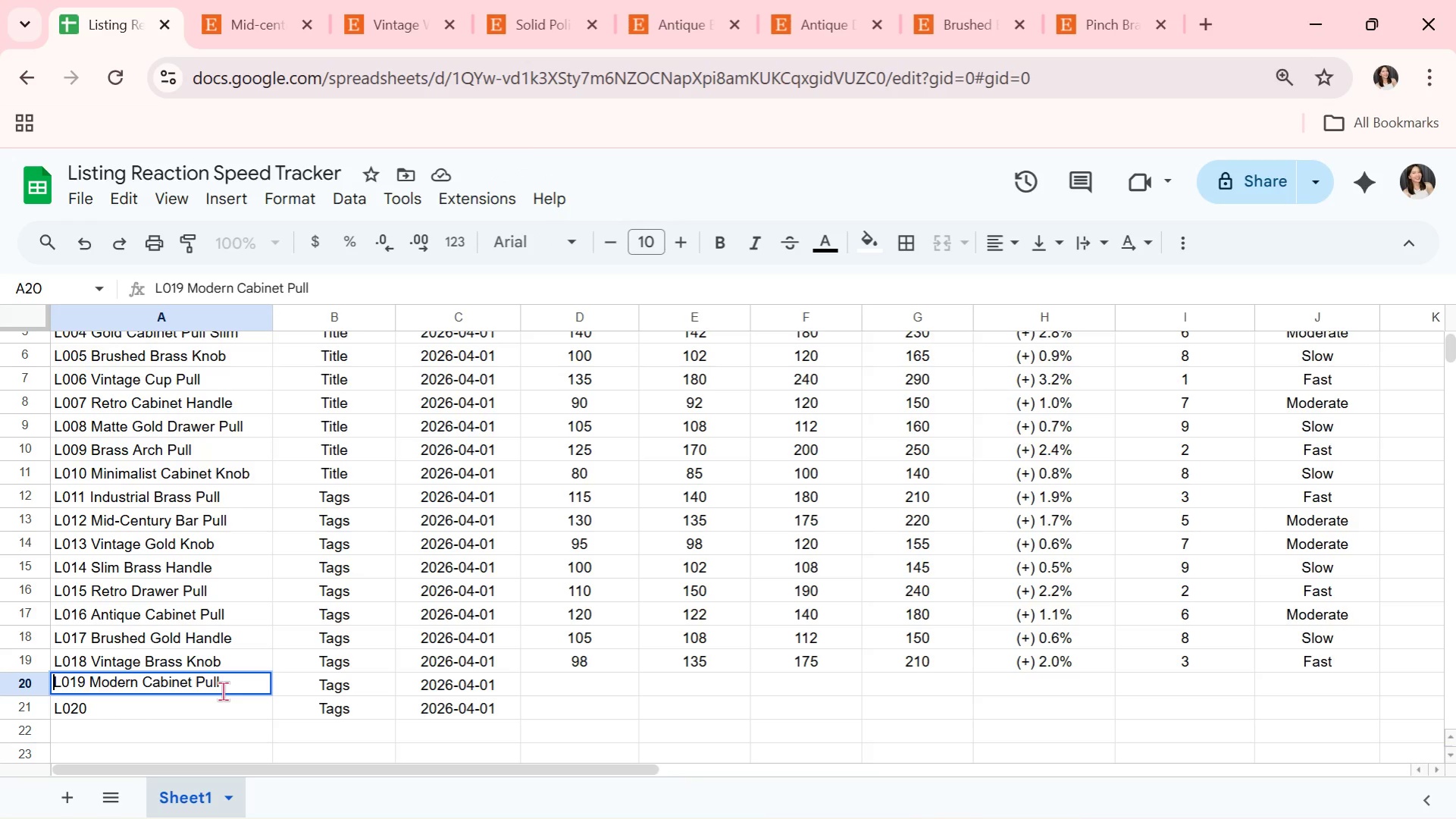 
key(Enter)
 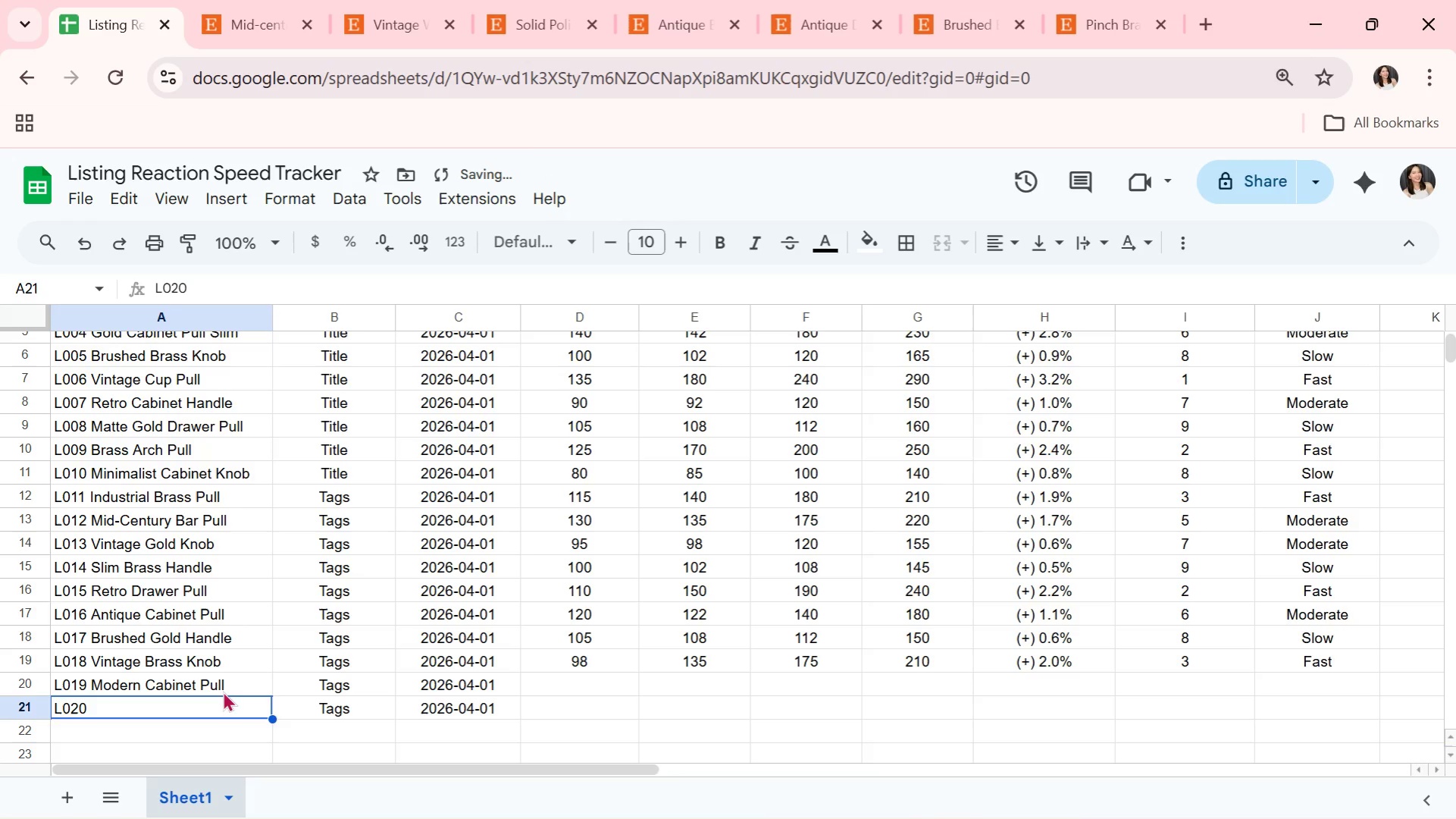 
left_click([223, 691])
 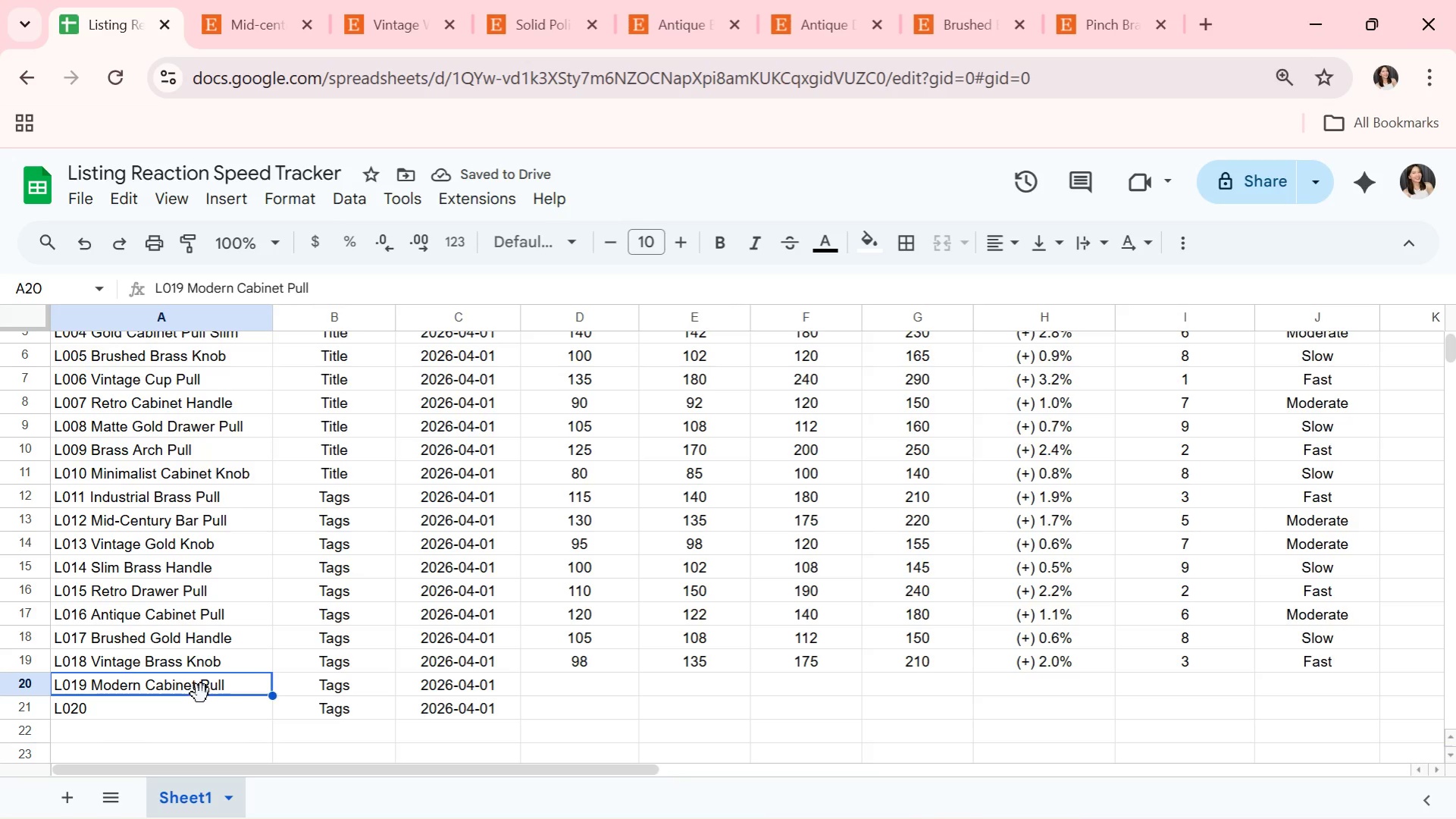 
left_click([355, 687])
 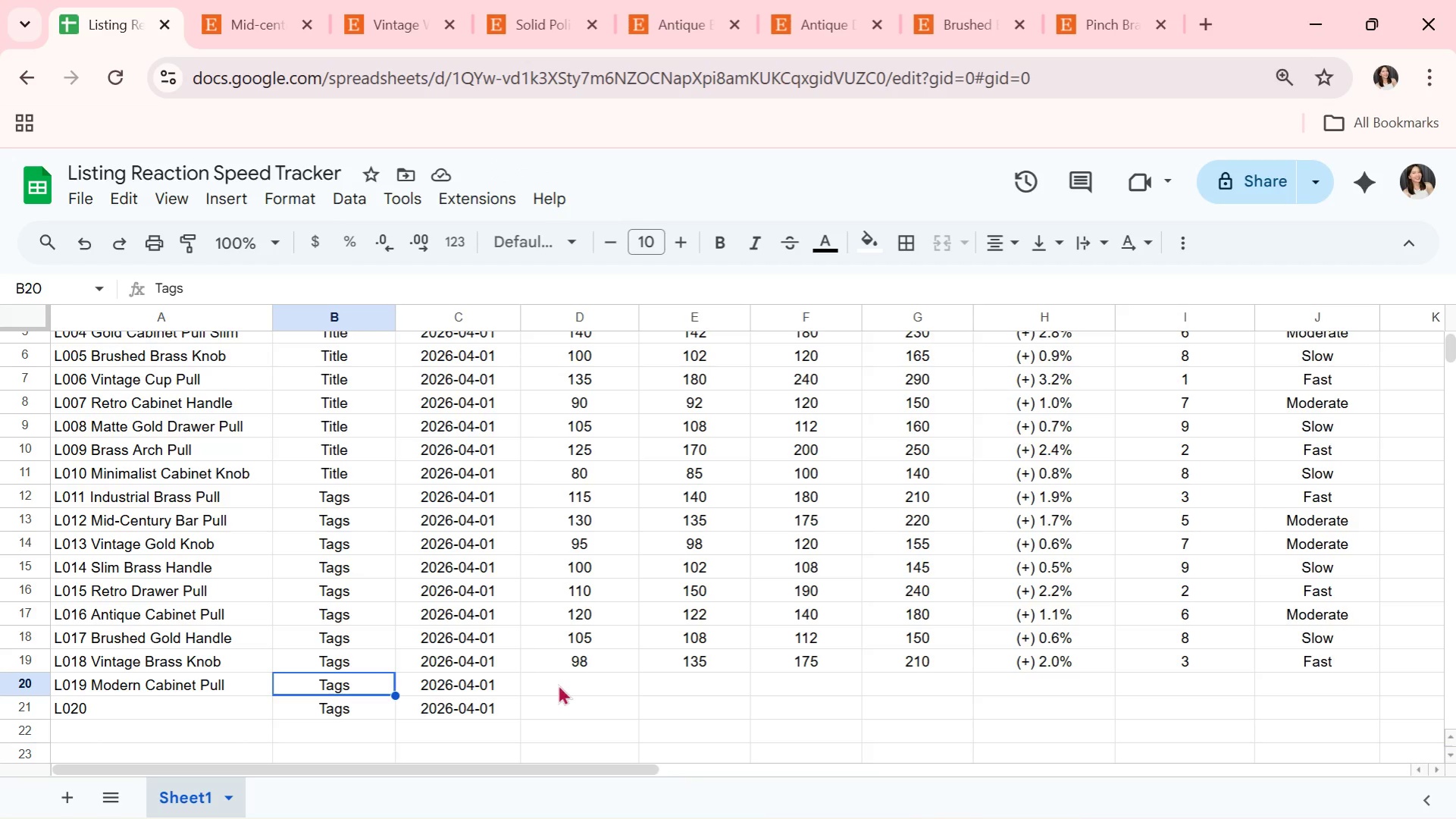 
left_click([558, 684])
 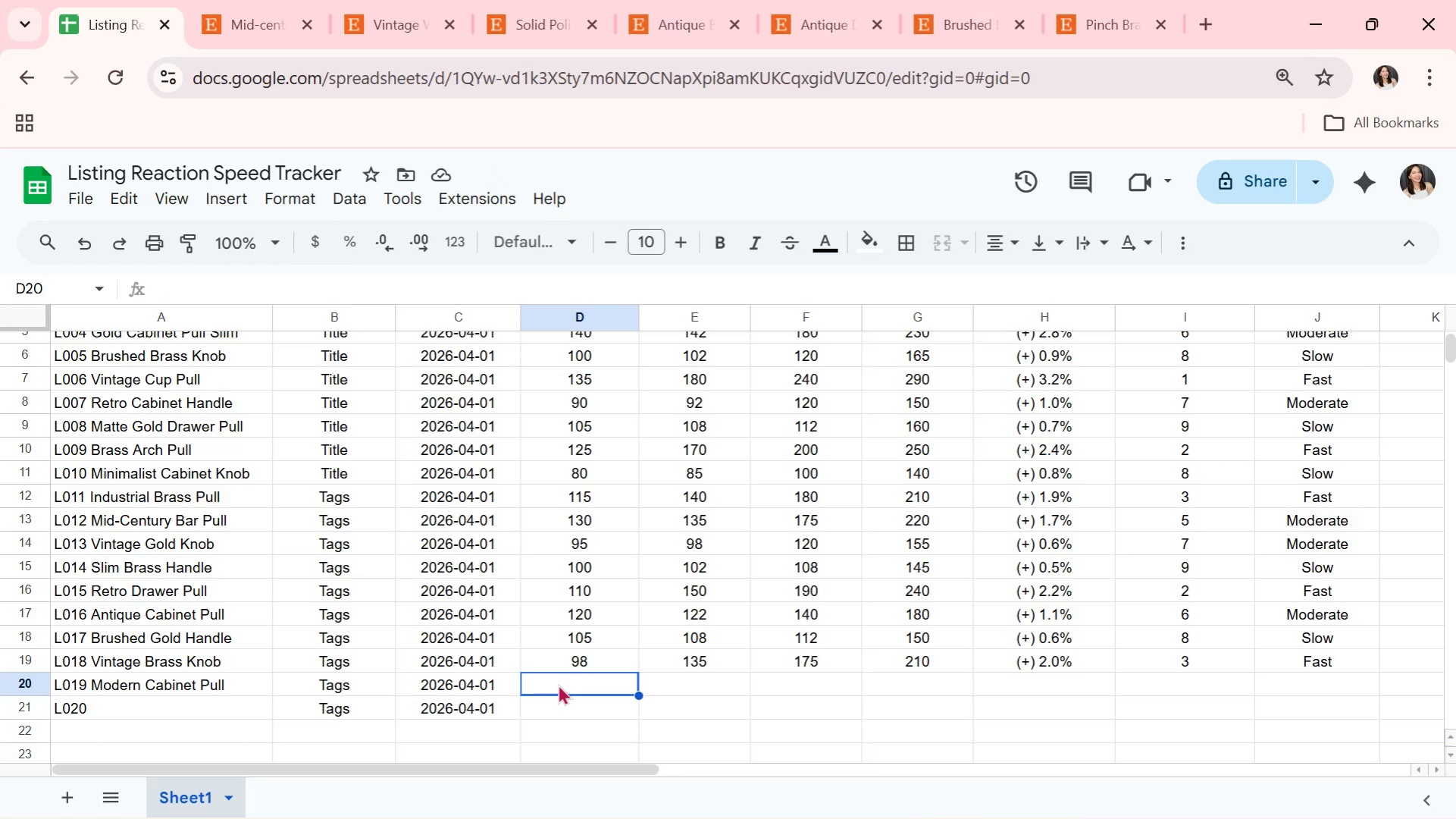 
type(125)
 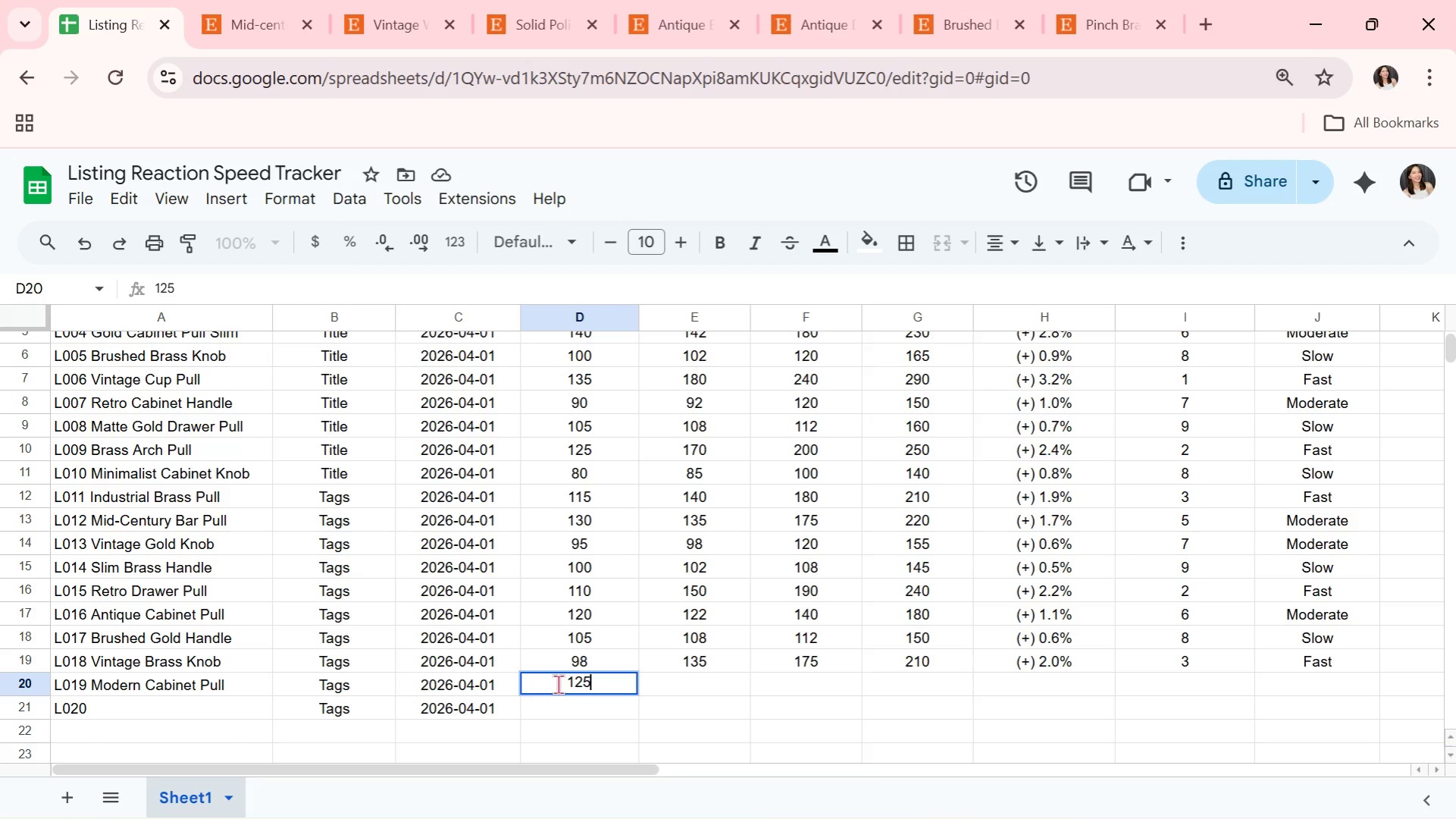 
key(ArrowRight)
 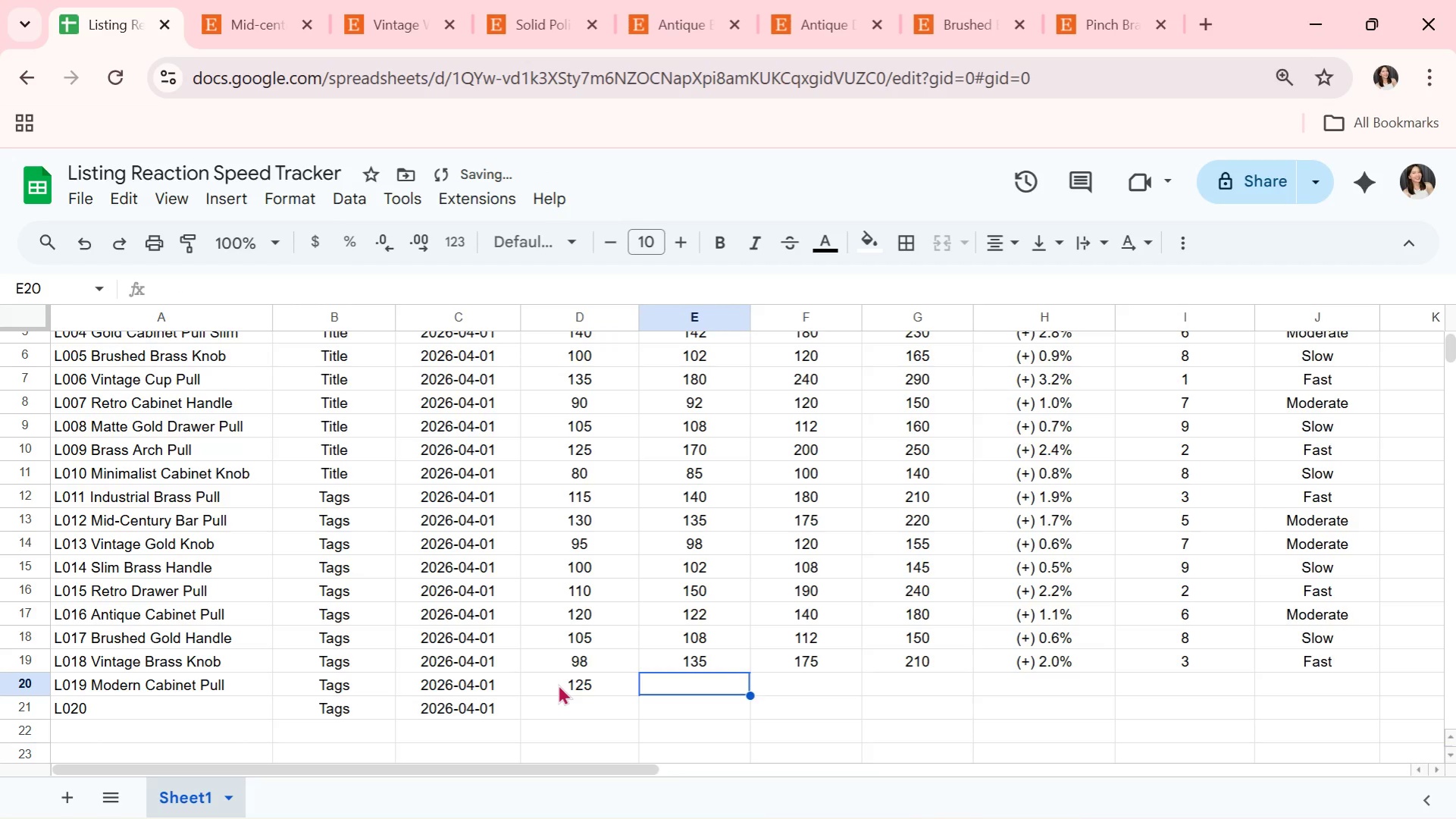 
type(128)
 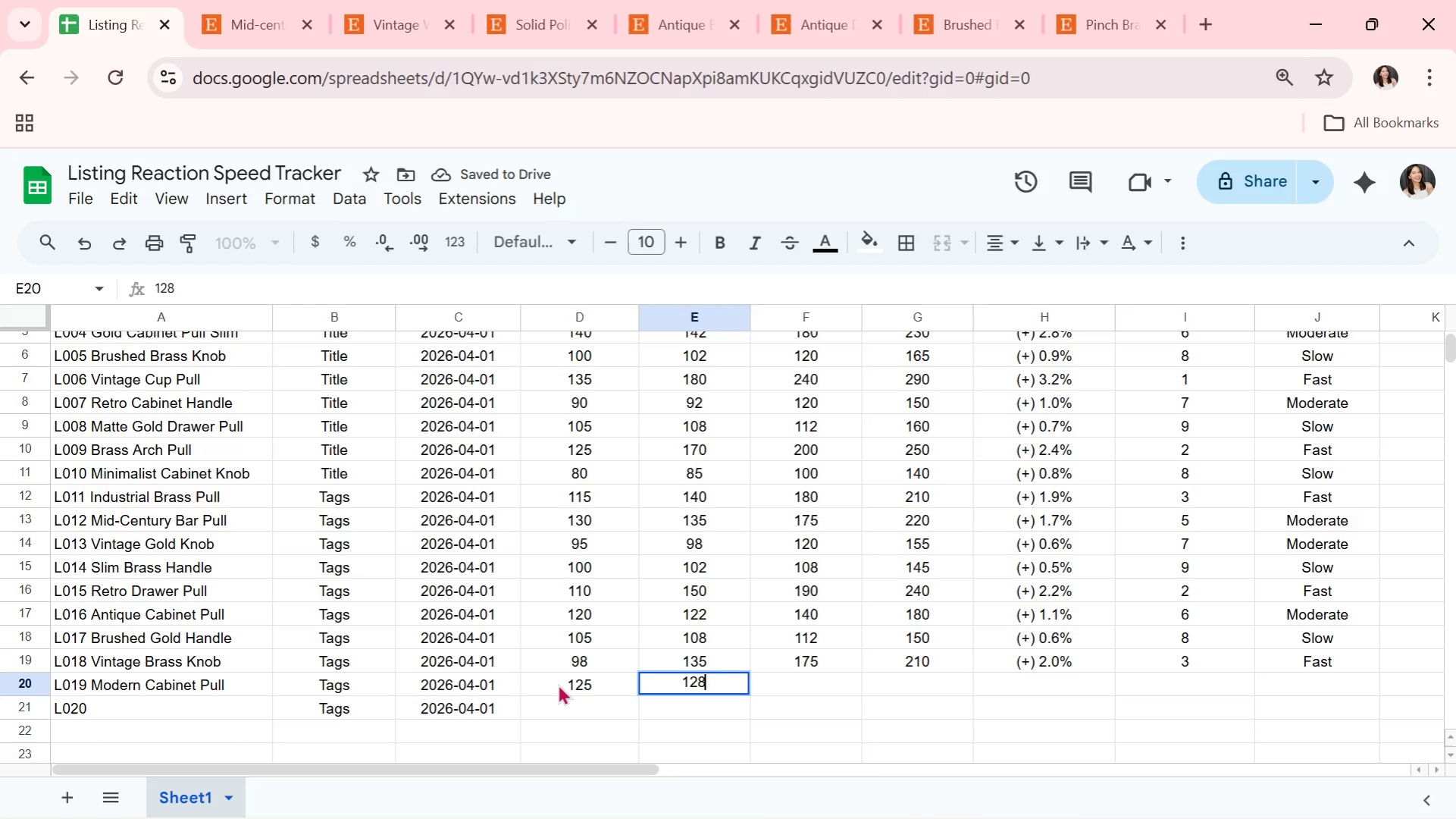 
key(ArrowRight)
 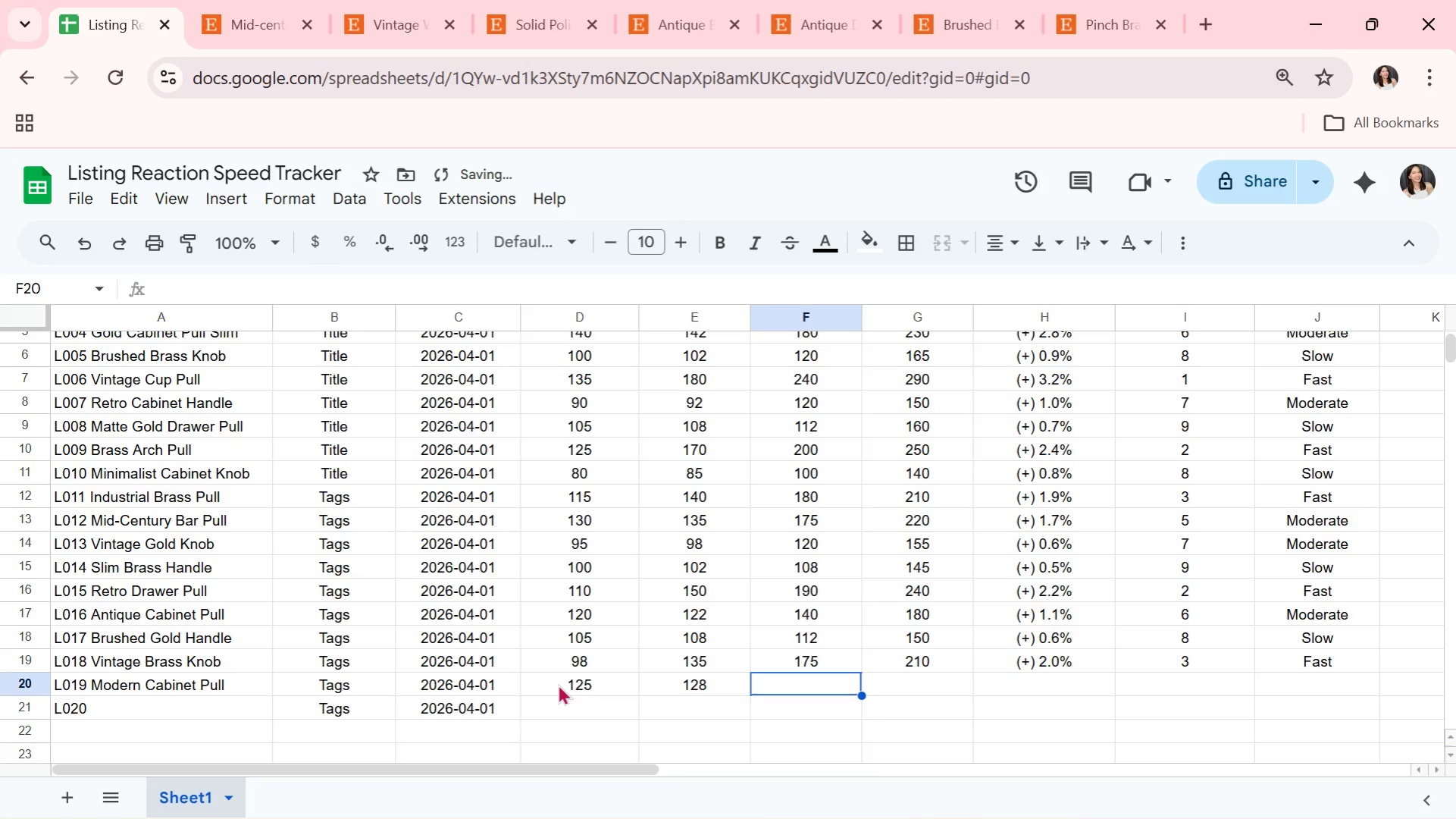 
type(150)
 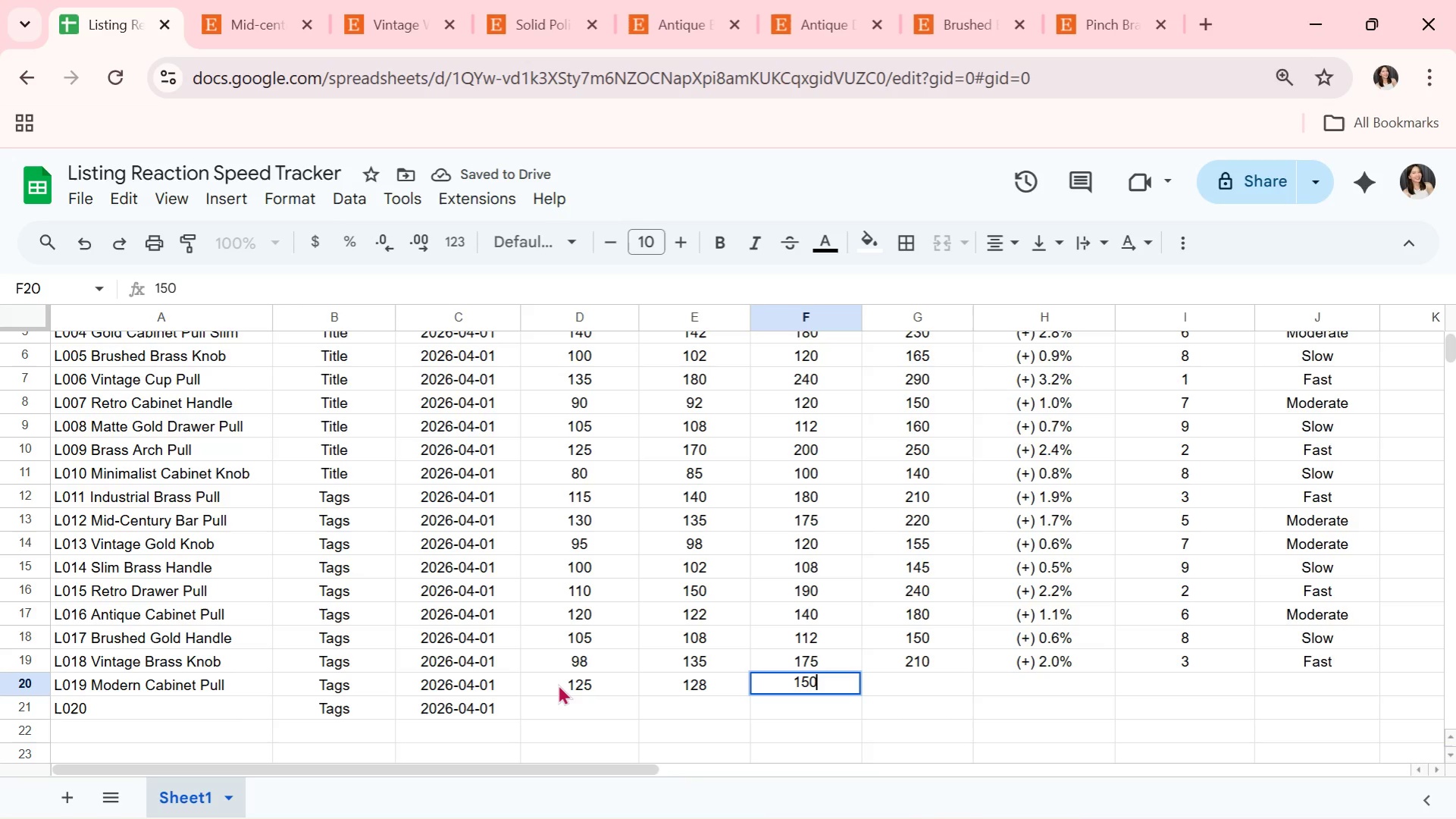 
key(ArrowRight)
 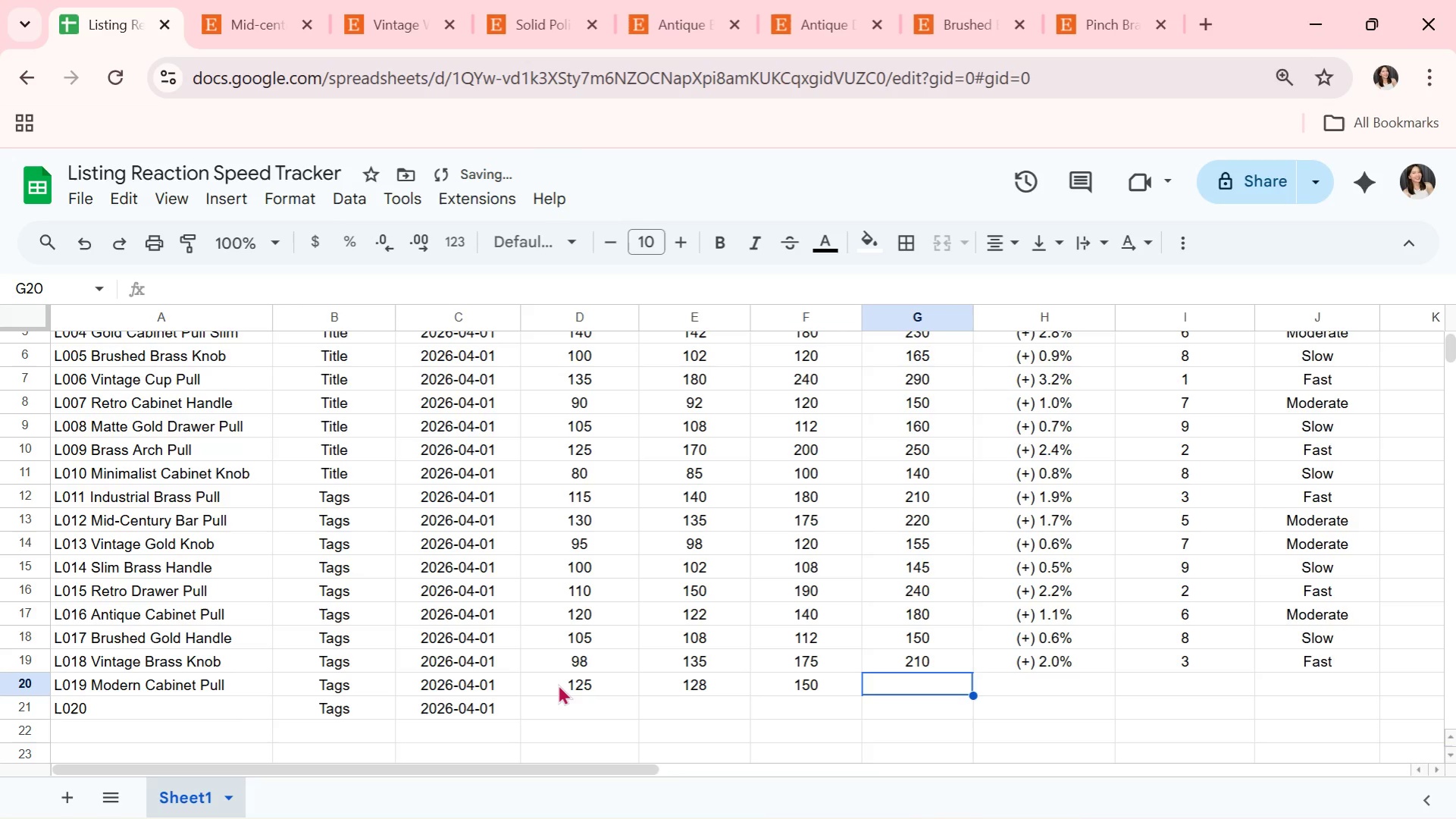 
type(195)
 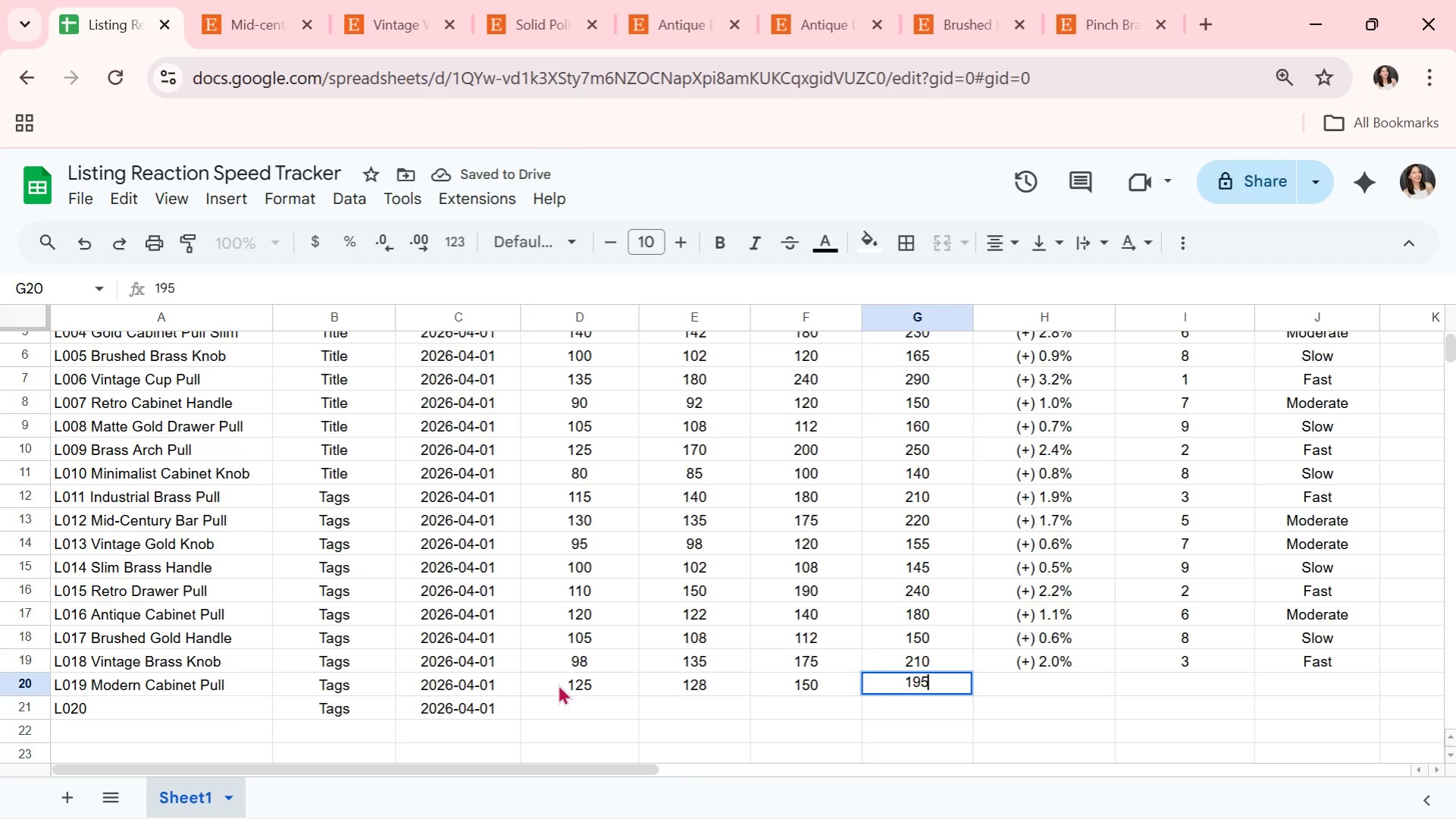 
key(ArrowRight)
 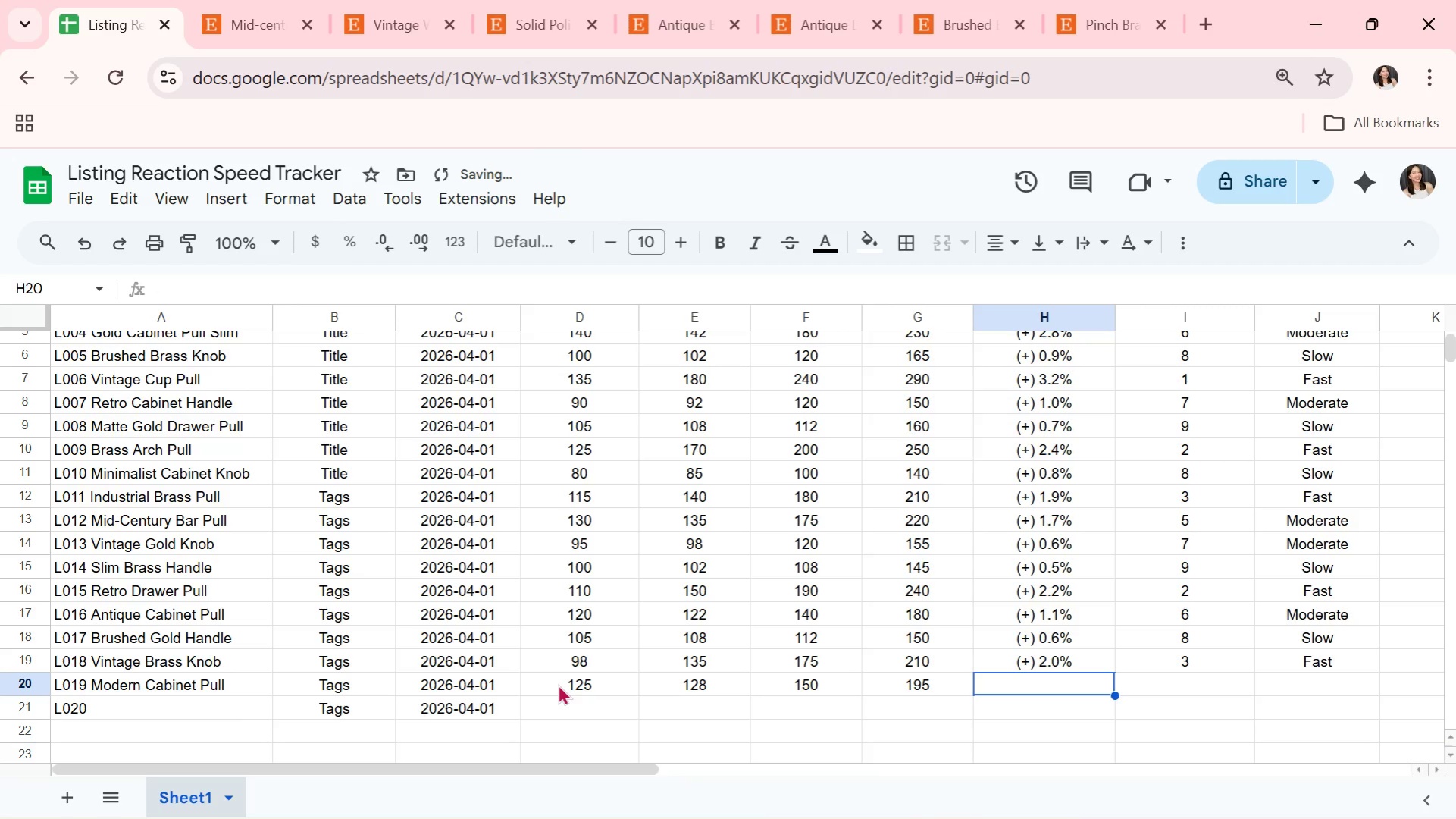 
type((+) 1.3%)
 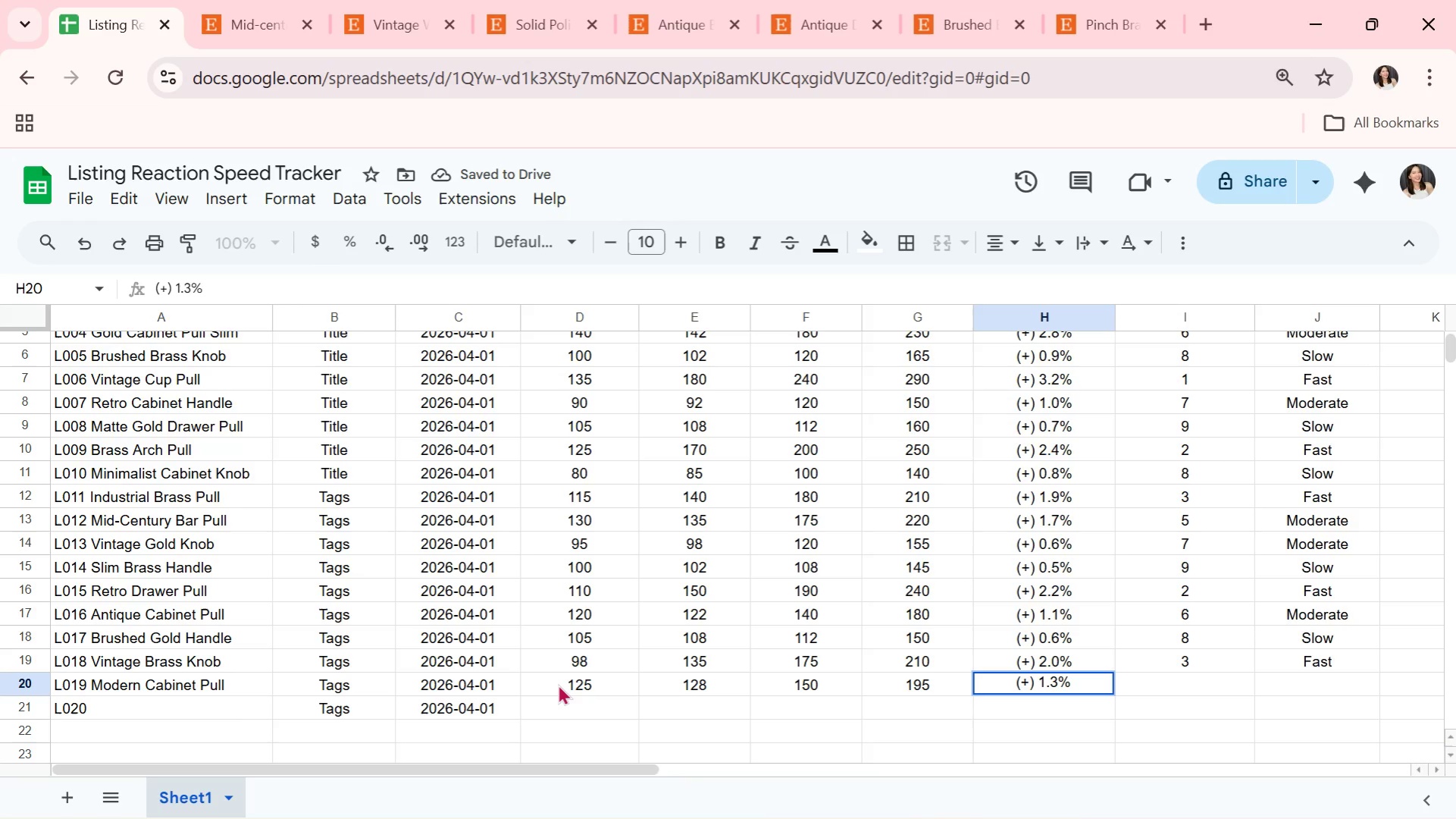 
key(ArrowRight)
 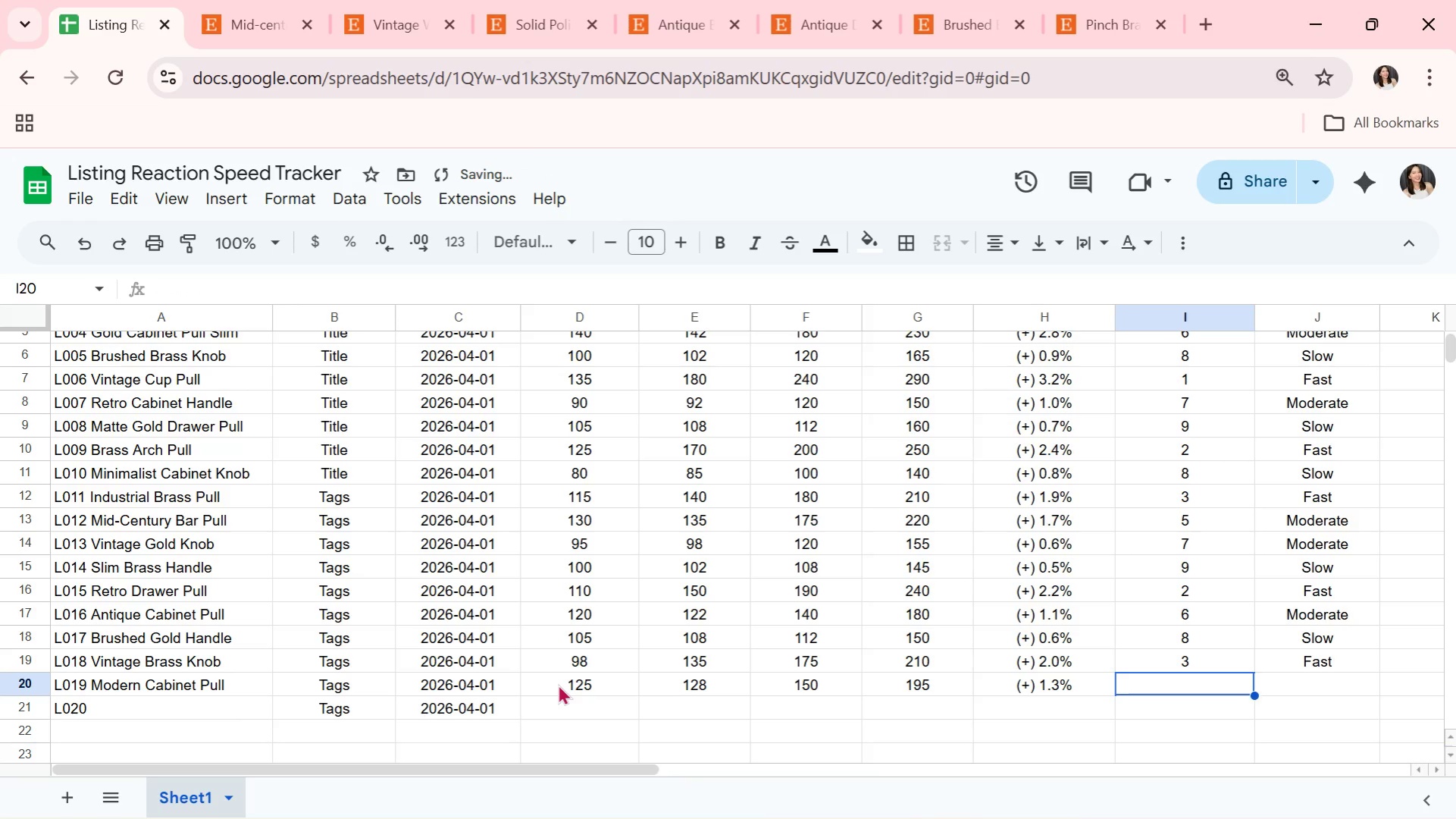 
key(ArrowLeft)
 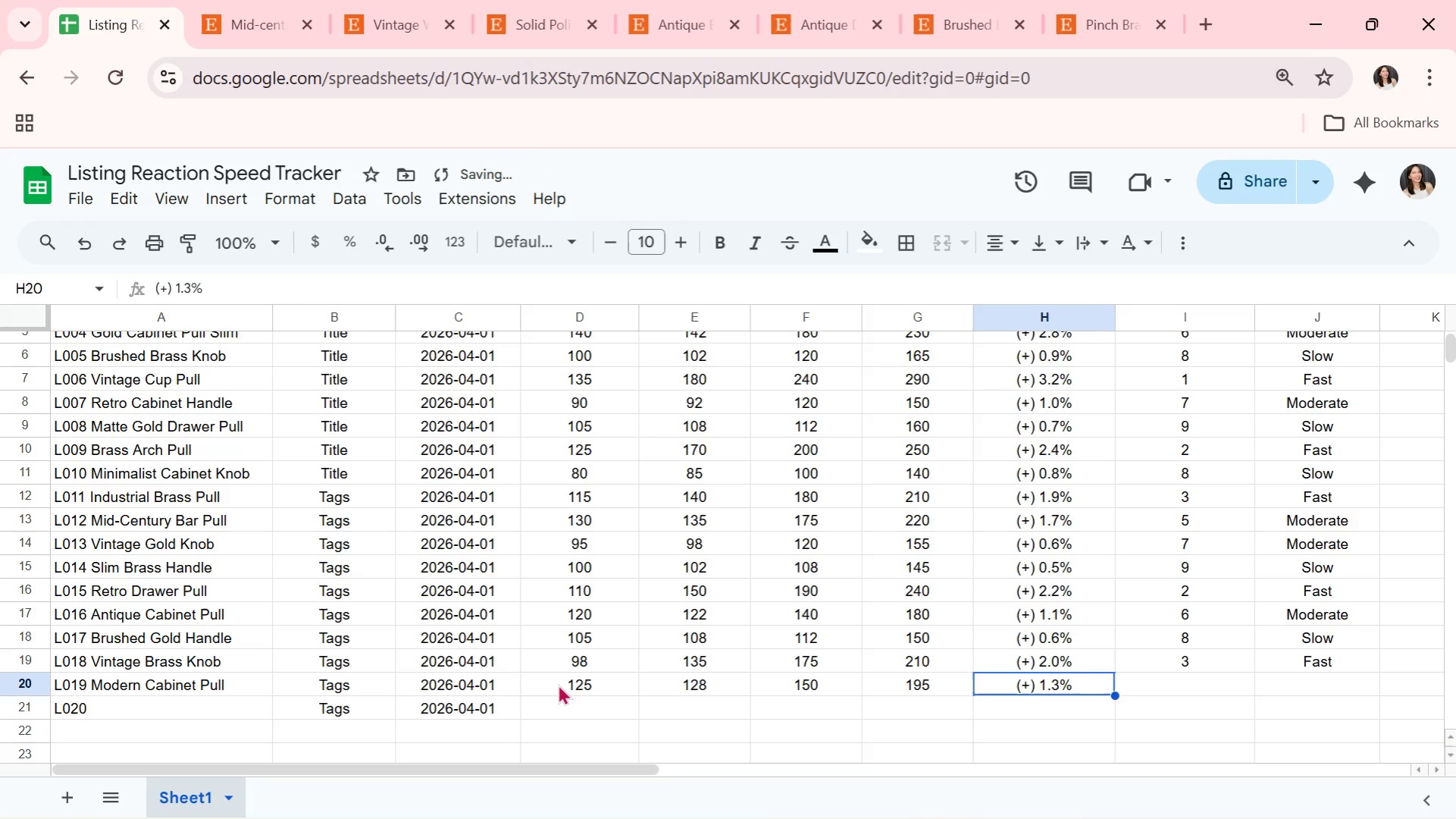 
key(ArrowRight)
 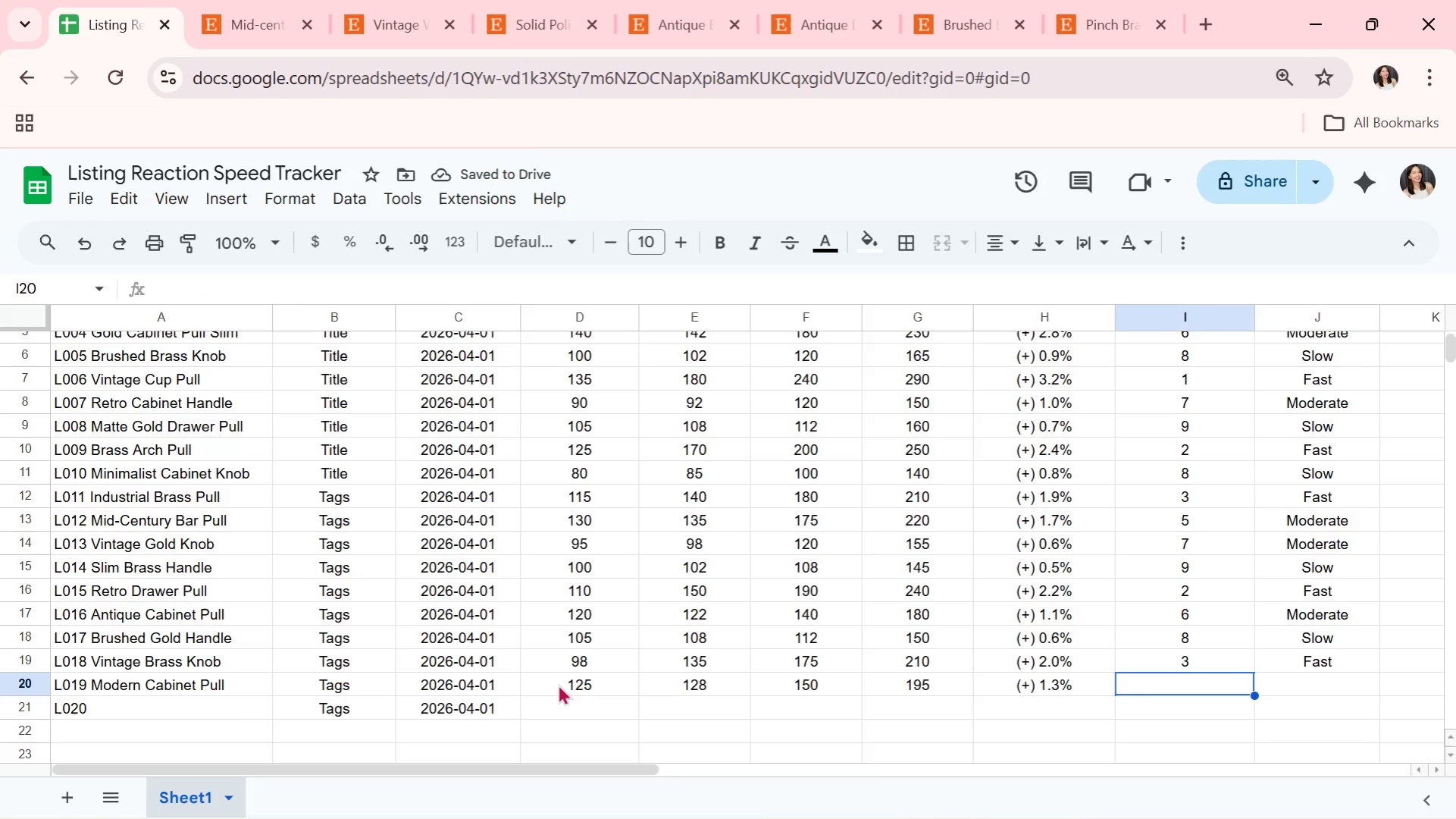 
key(6)
 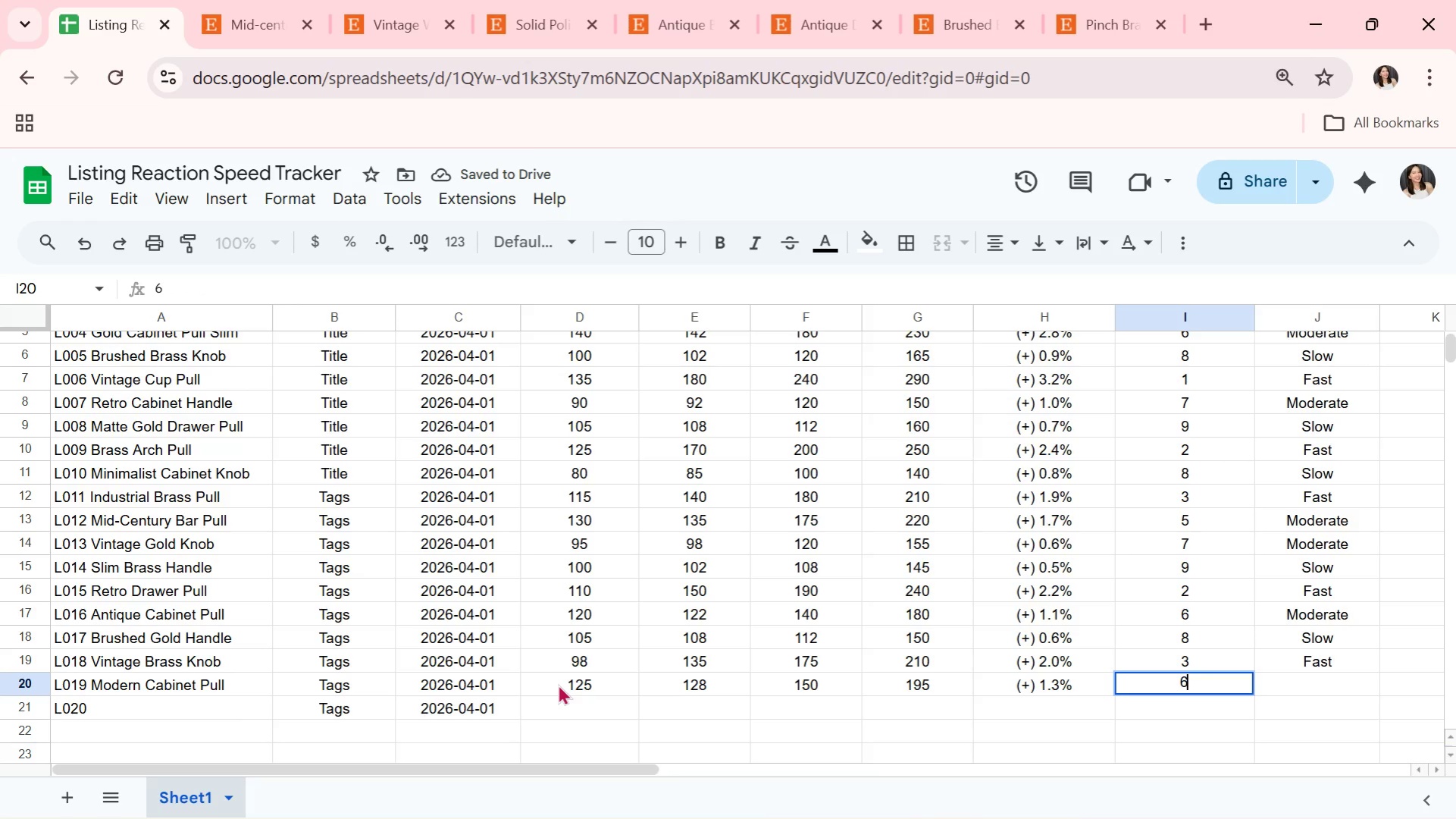 
key(ArrowRight)
 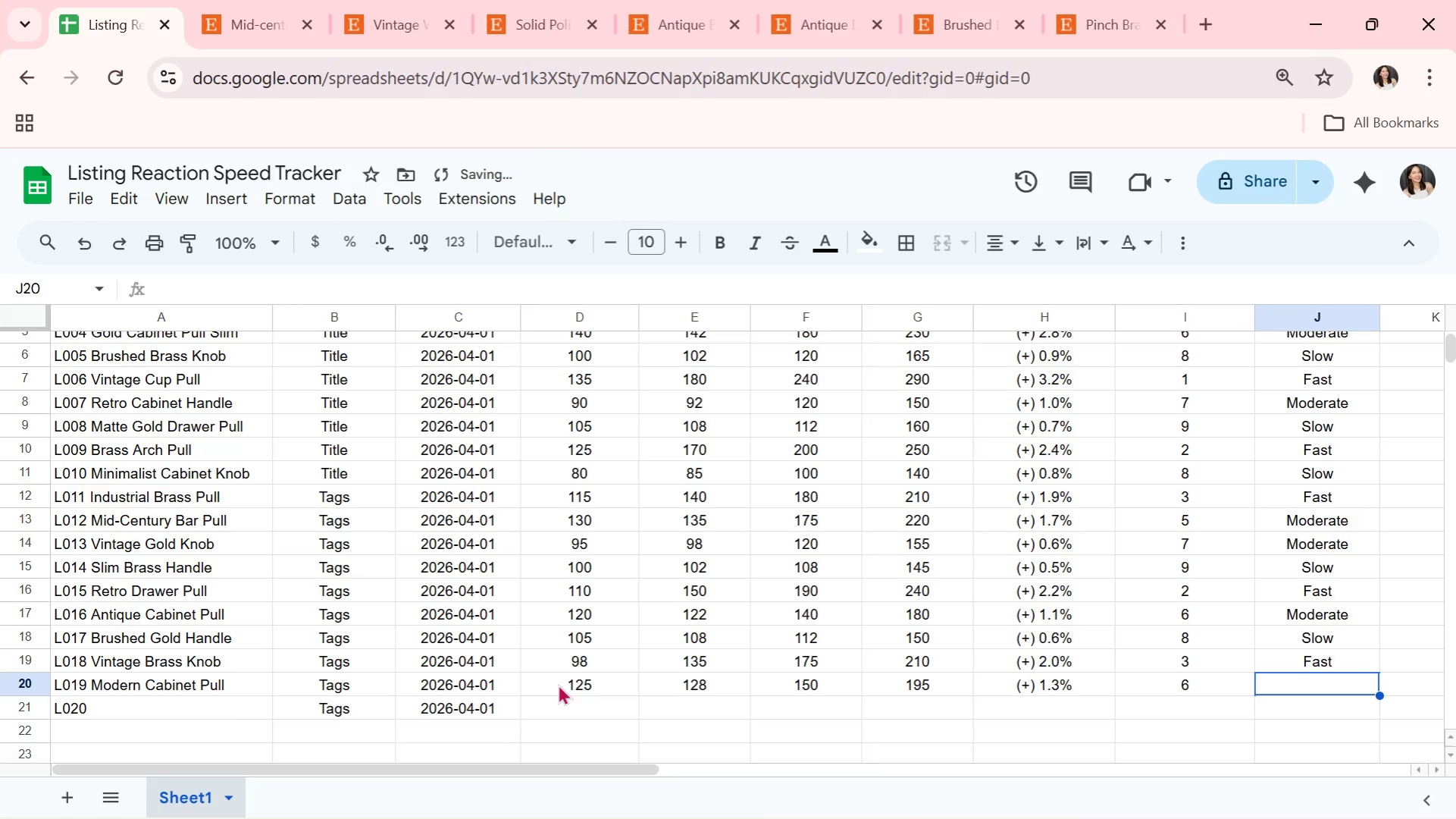 
key(CapsLock)
 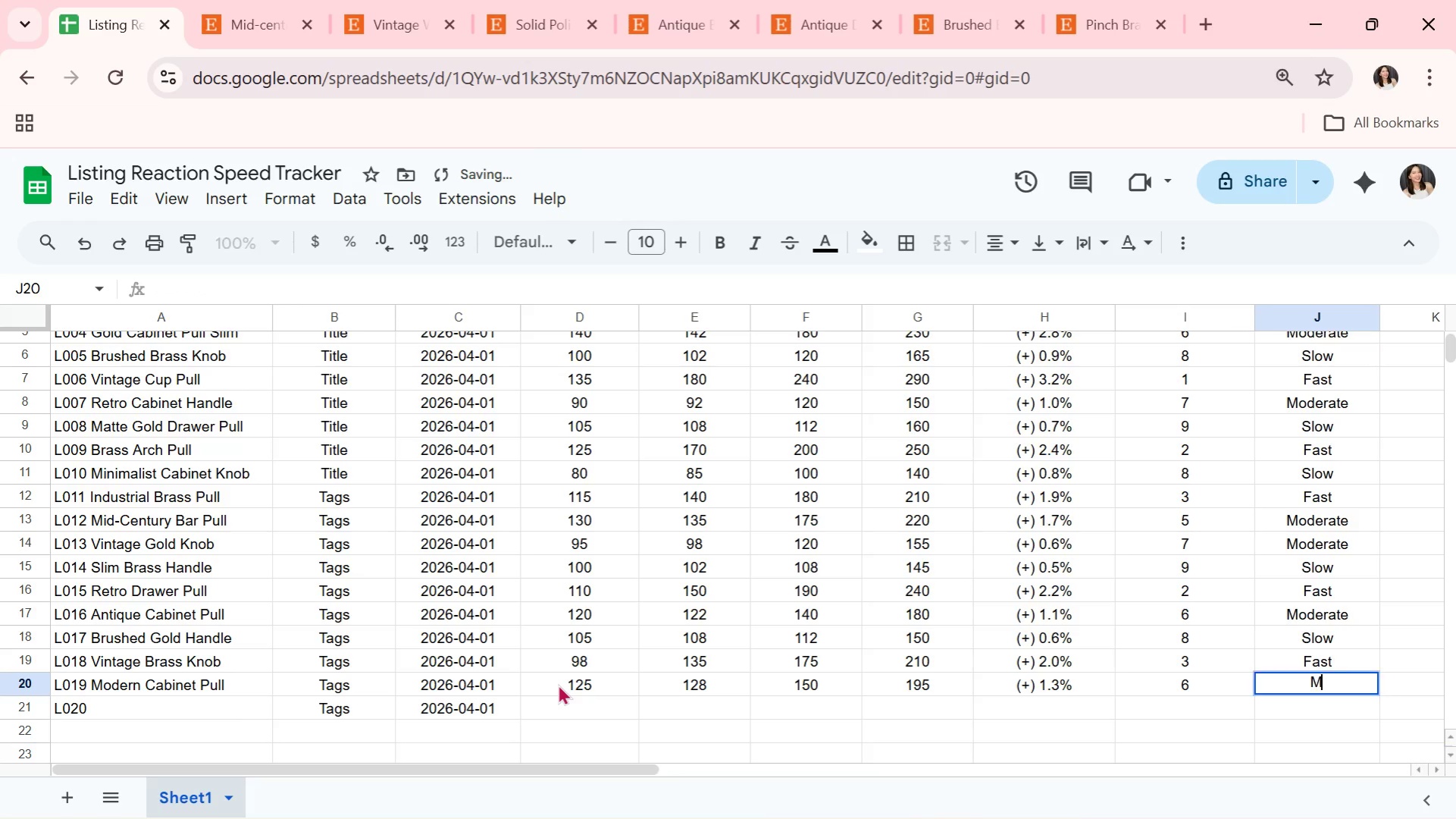 
key(M)
 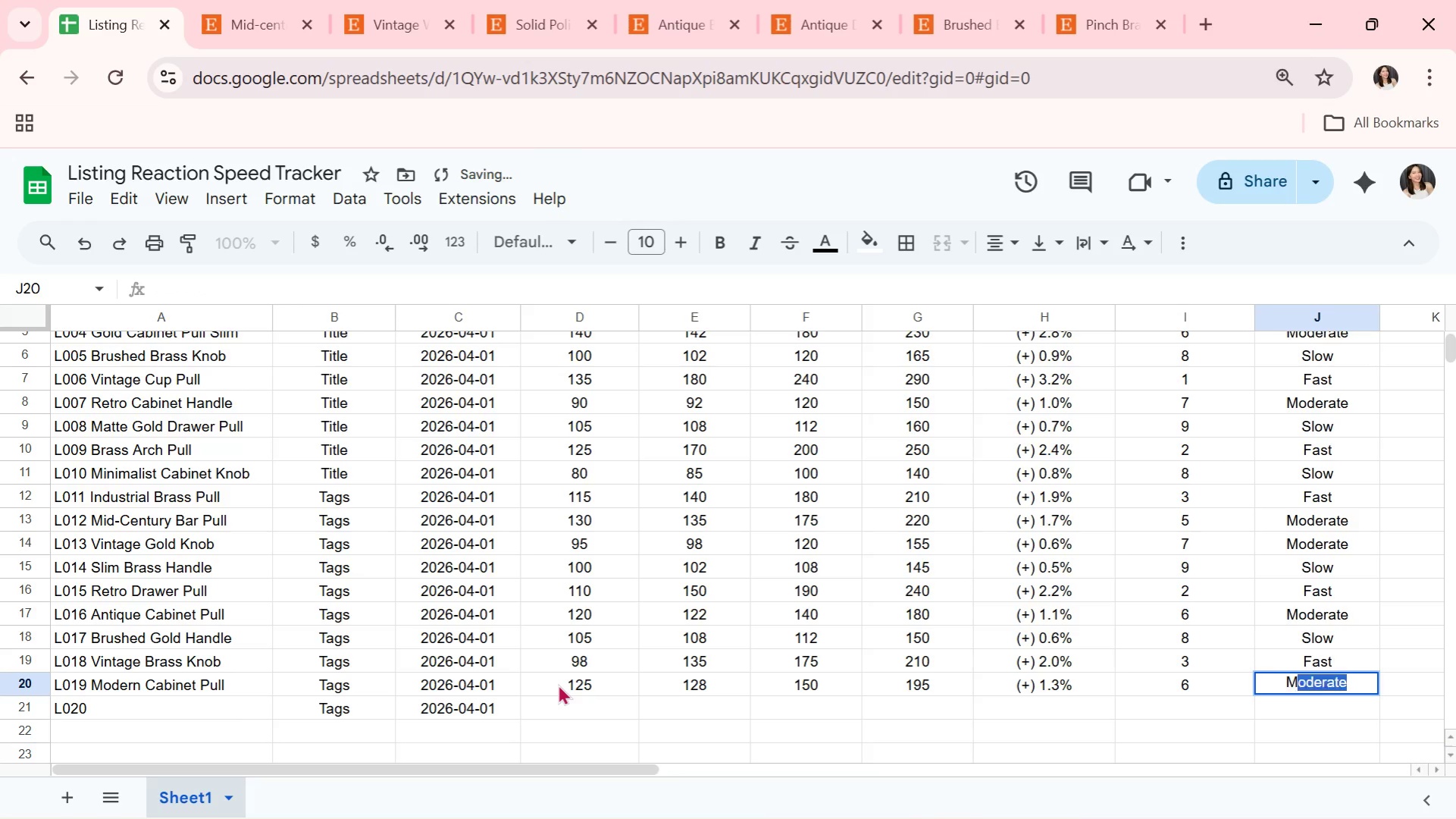 
key(CapsLock)
 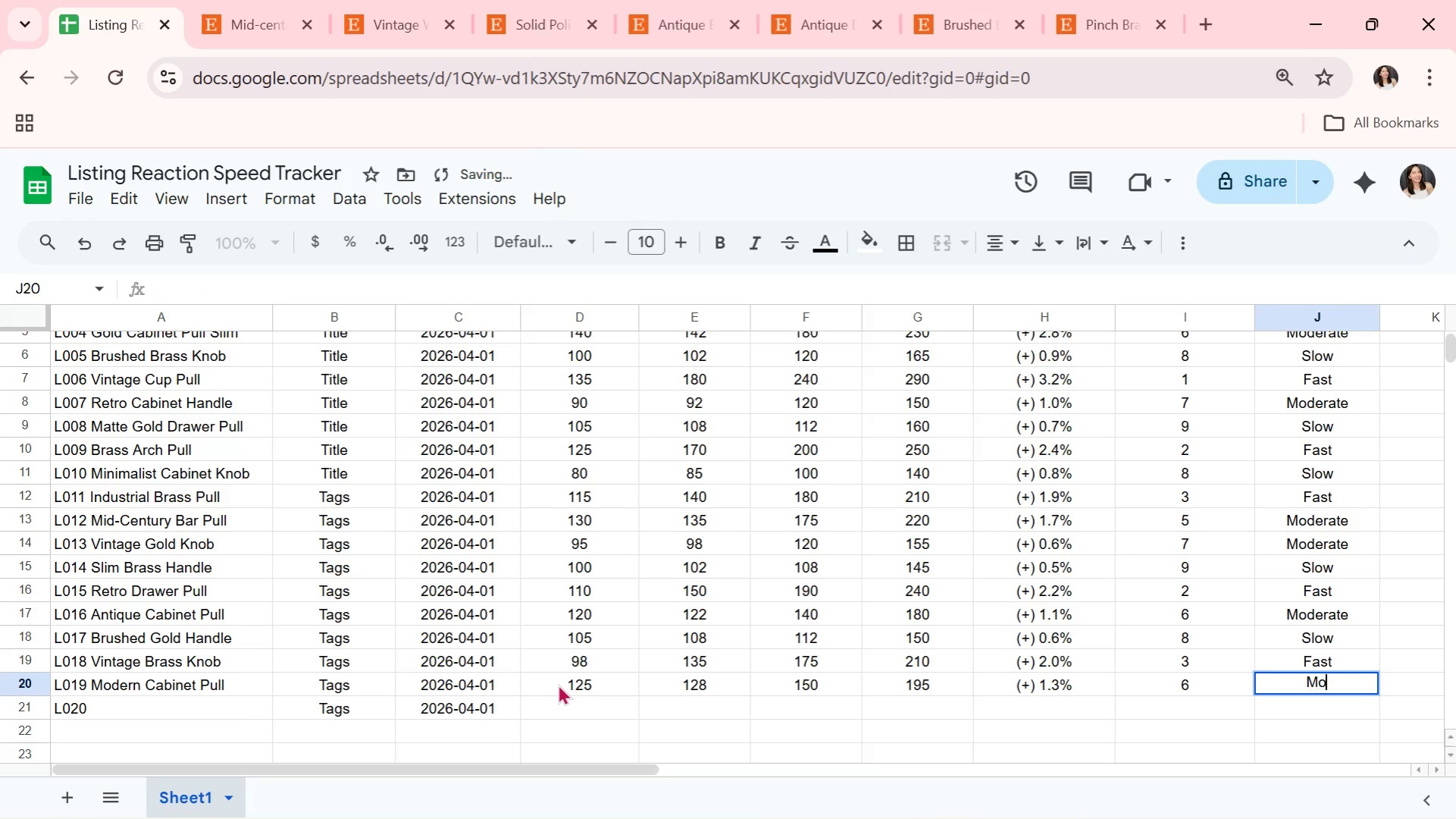 
key(O)